 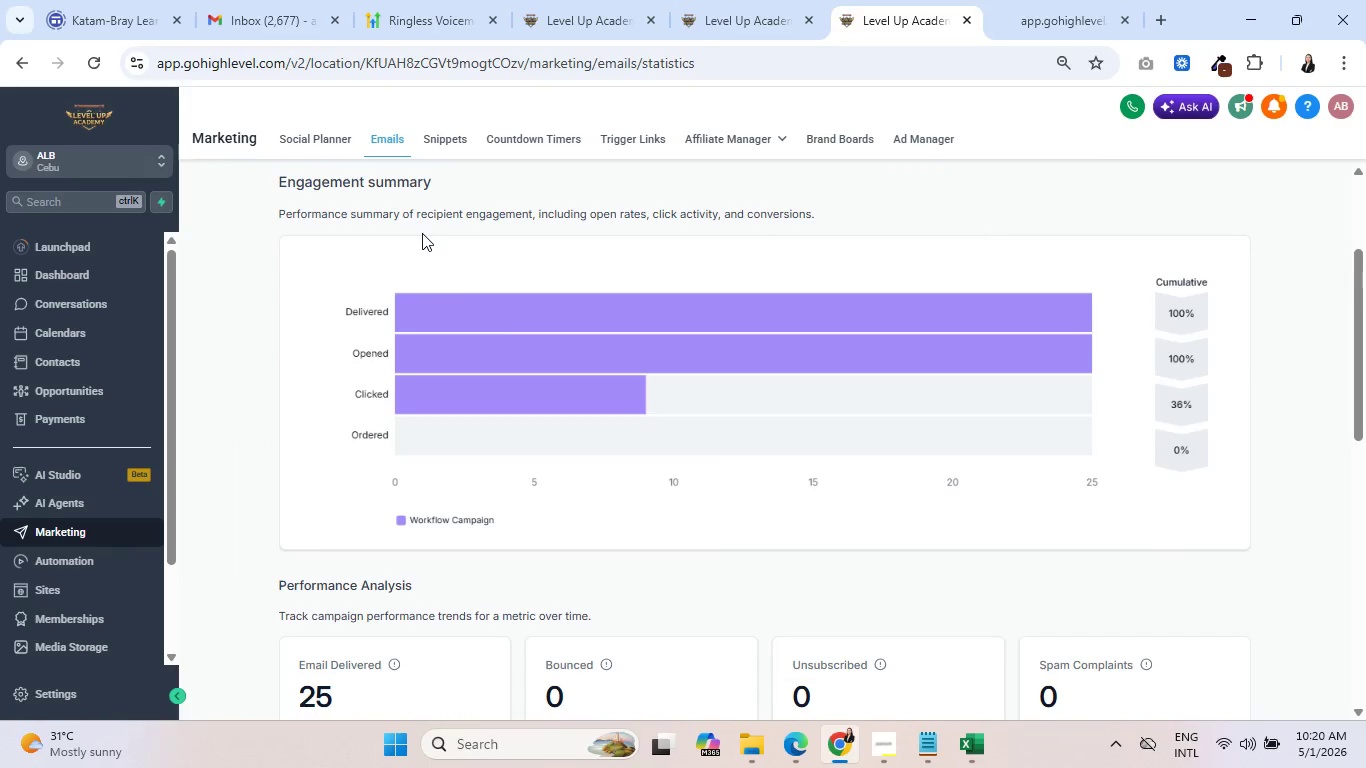 
scroll: coordinate [422, 233], scroll_direction: up, amount: 5.0
 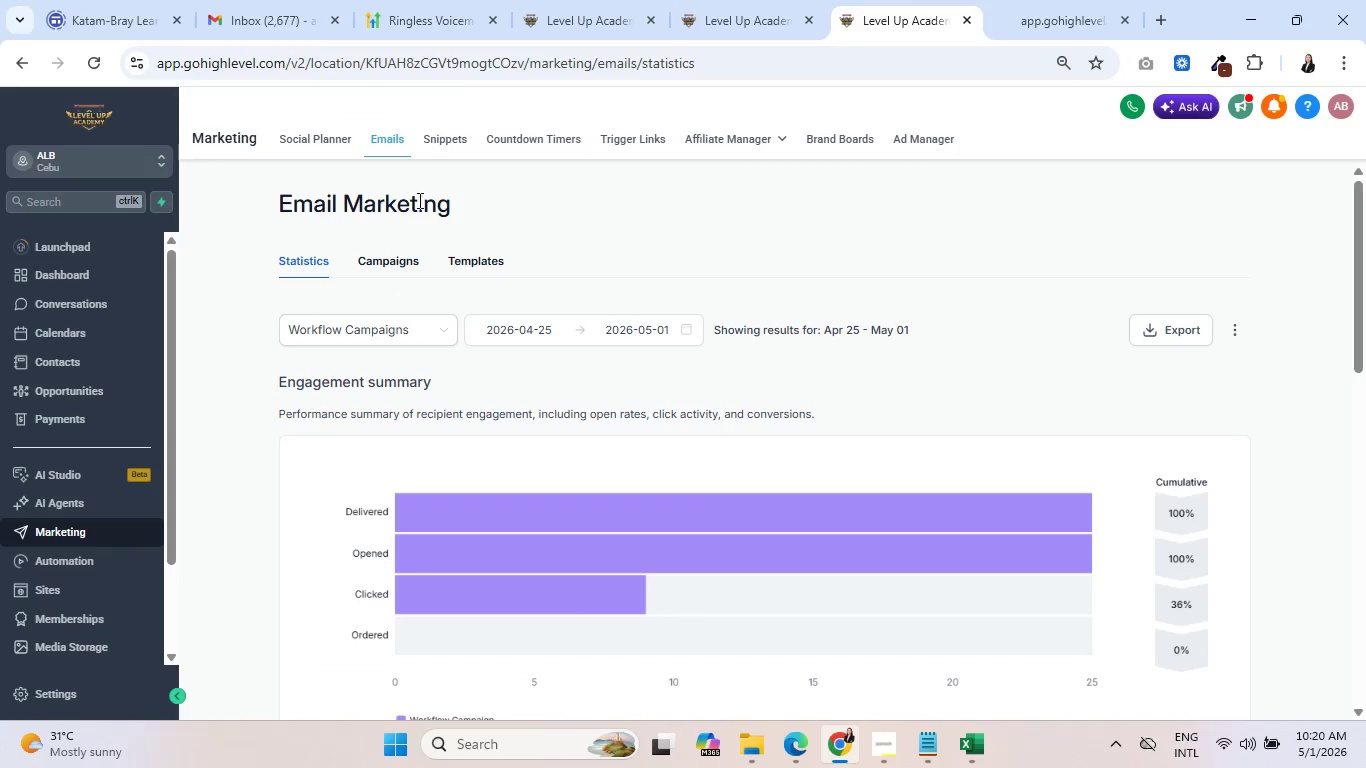 
left_click([735, 0])
 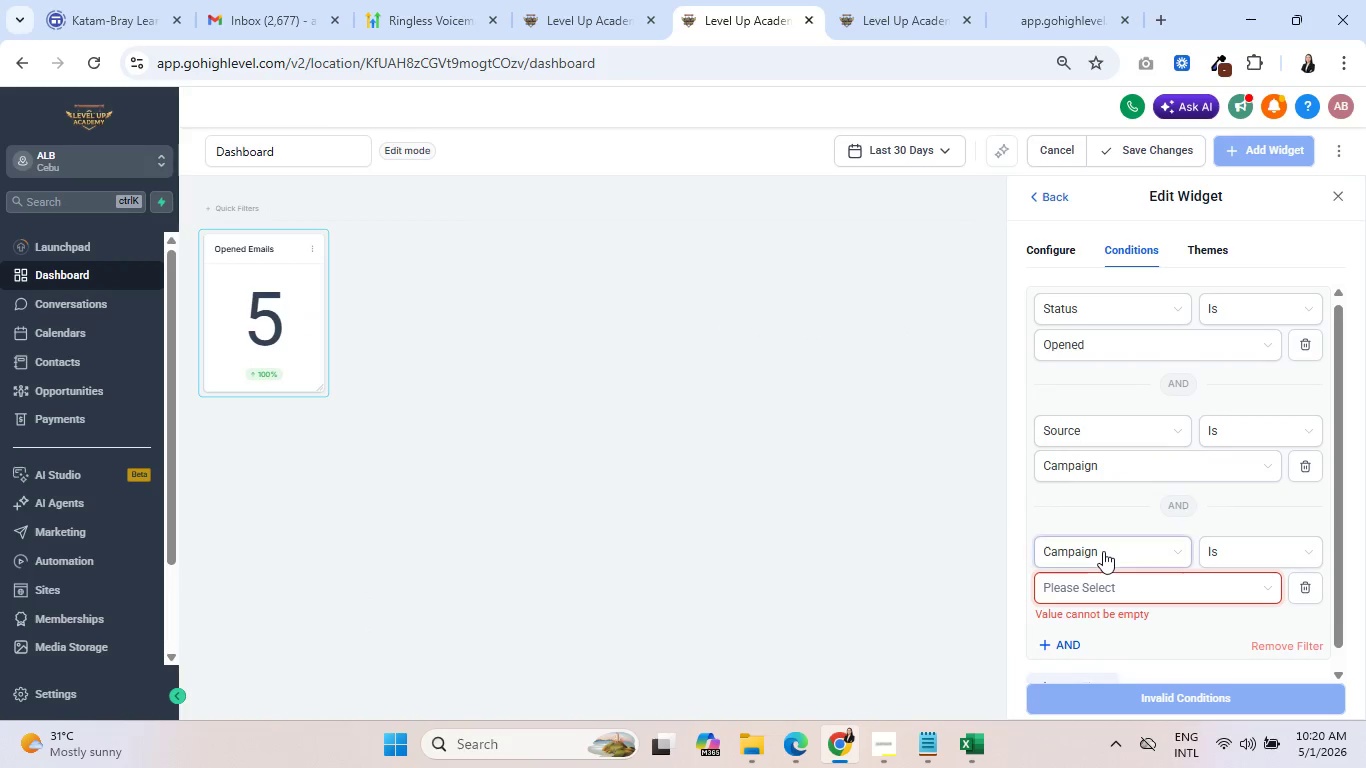 
left_click([1135, 472])
 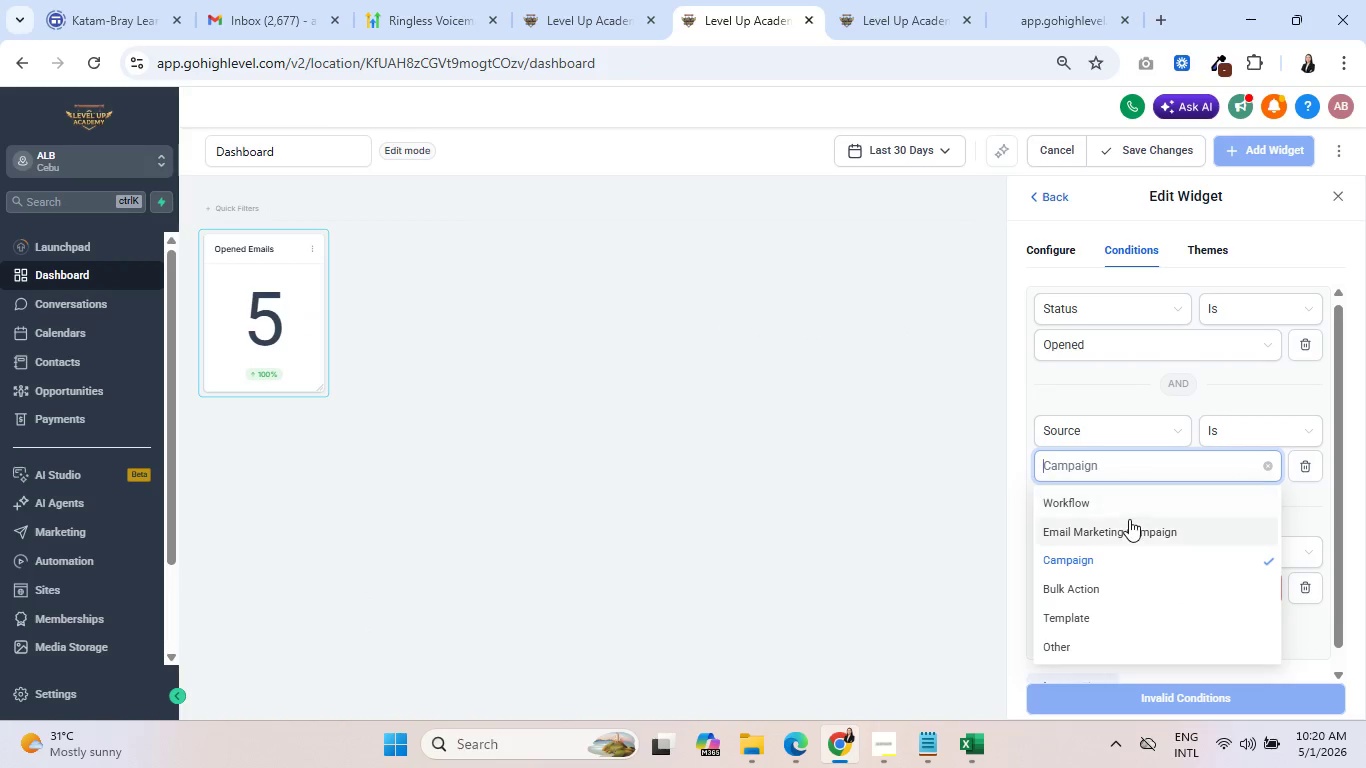 
scroll: coordinate [1236, 480], scroll_direction: down, amount: 1.0
 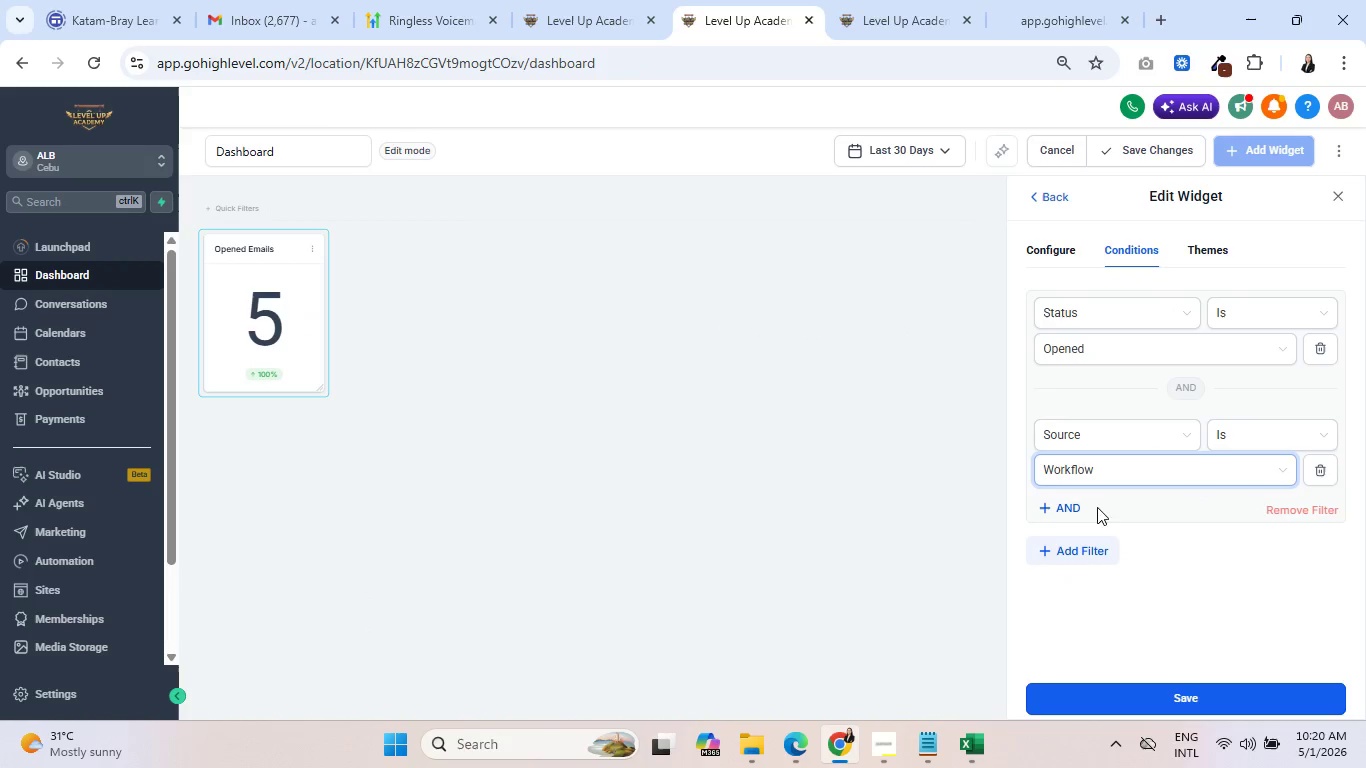 
left_click([1129, 499])
 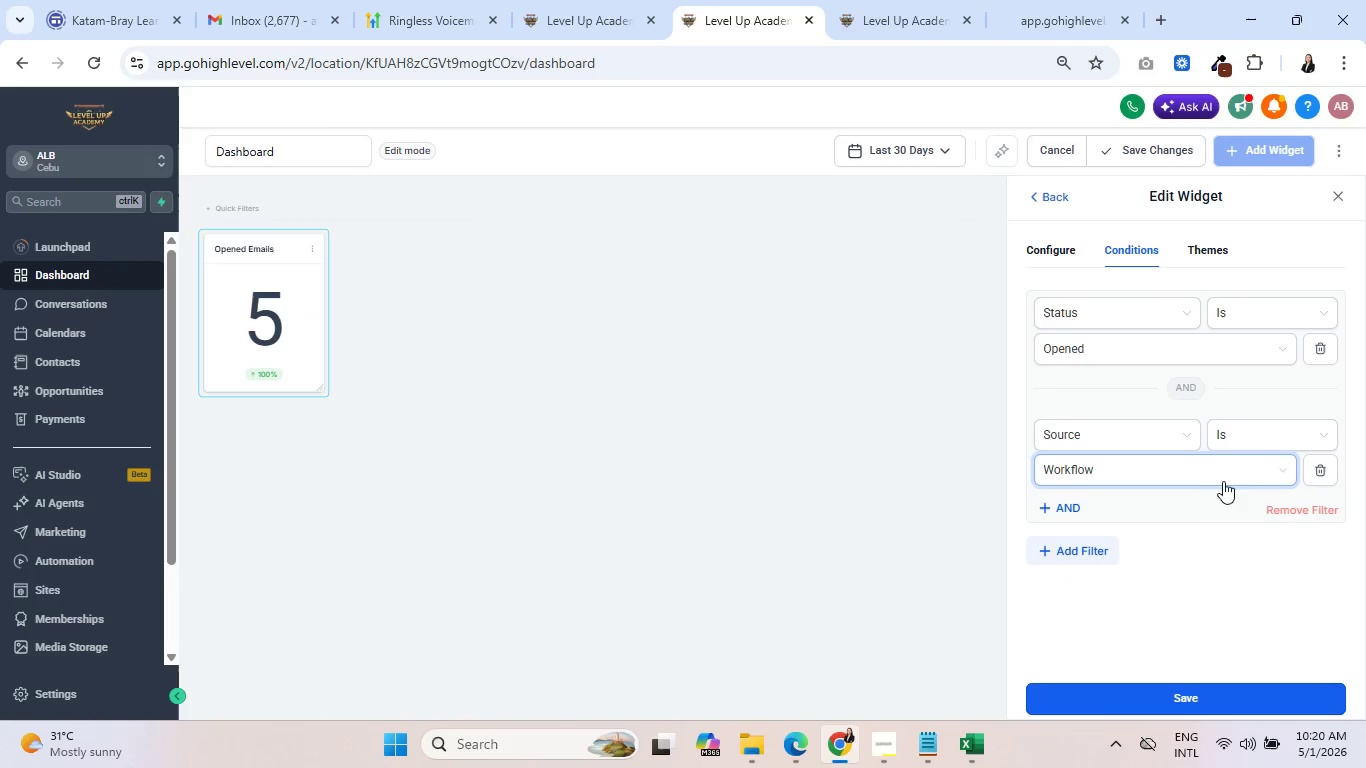 
left_click([1075, 506])
 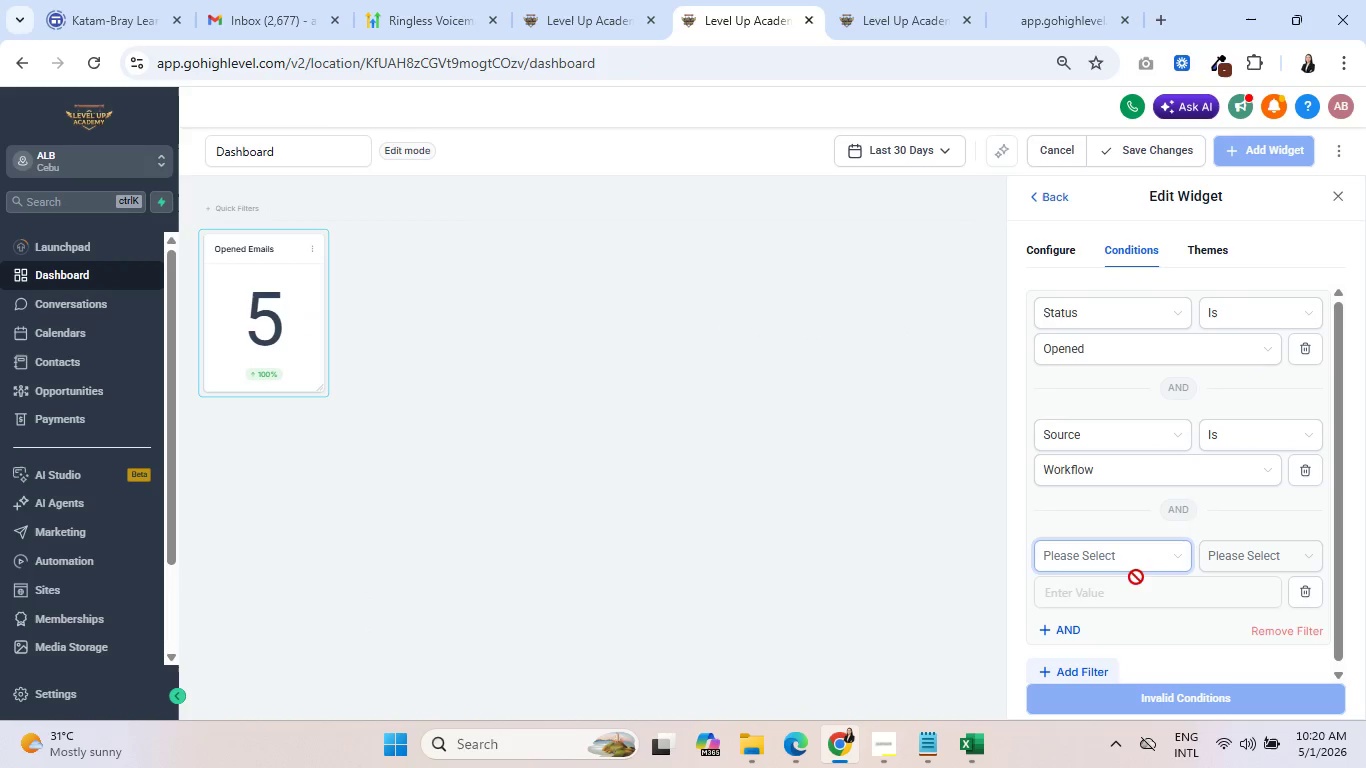 
left_click([1127, 560])
 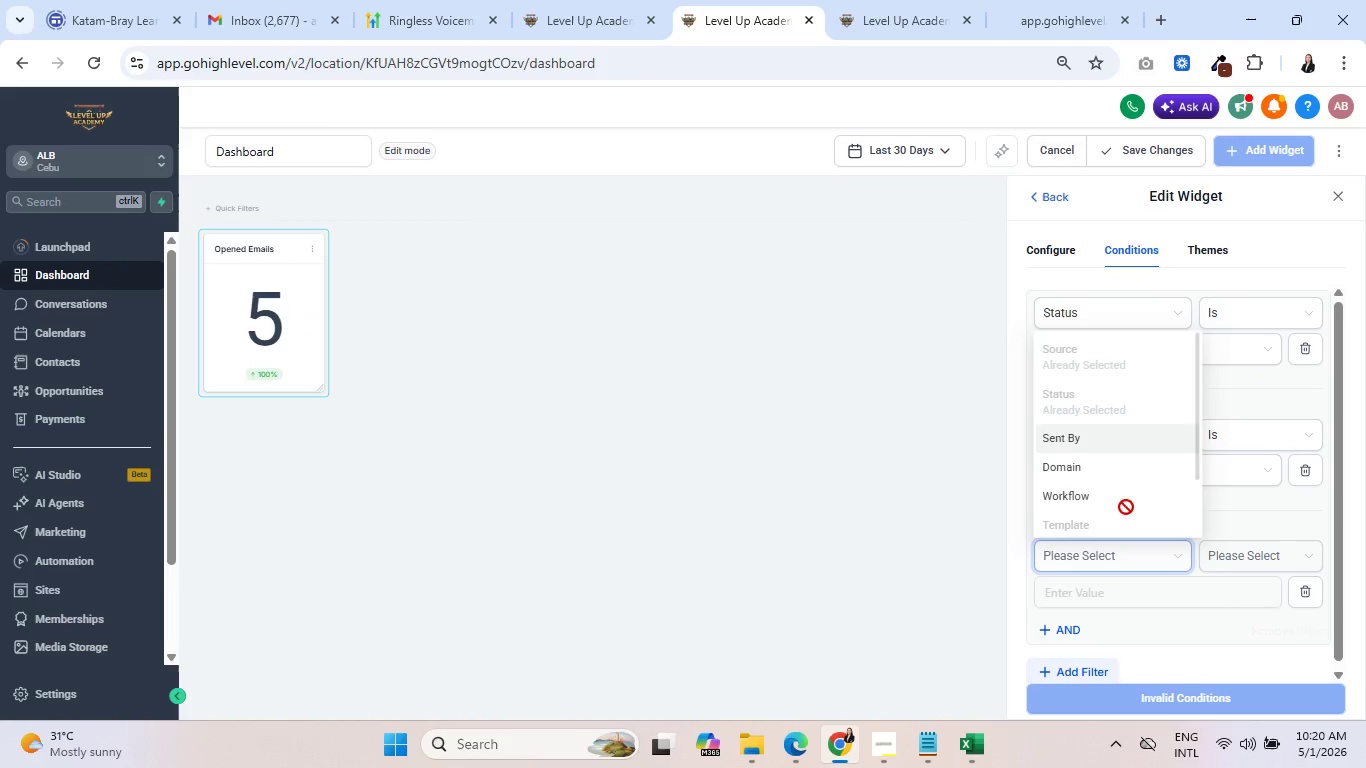 
left_click([1120, 493])
 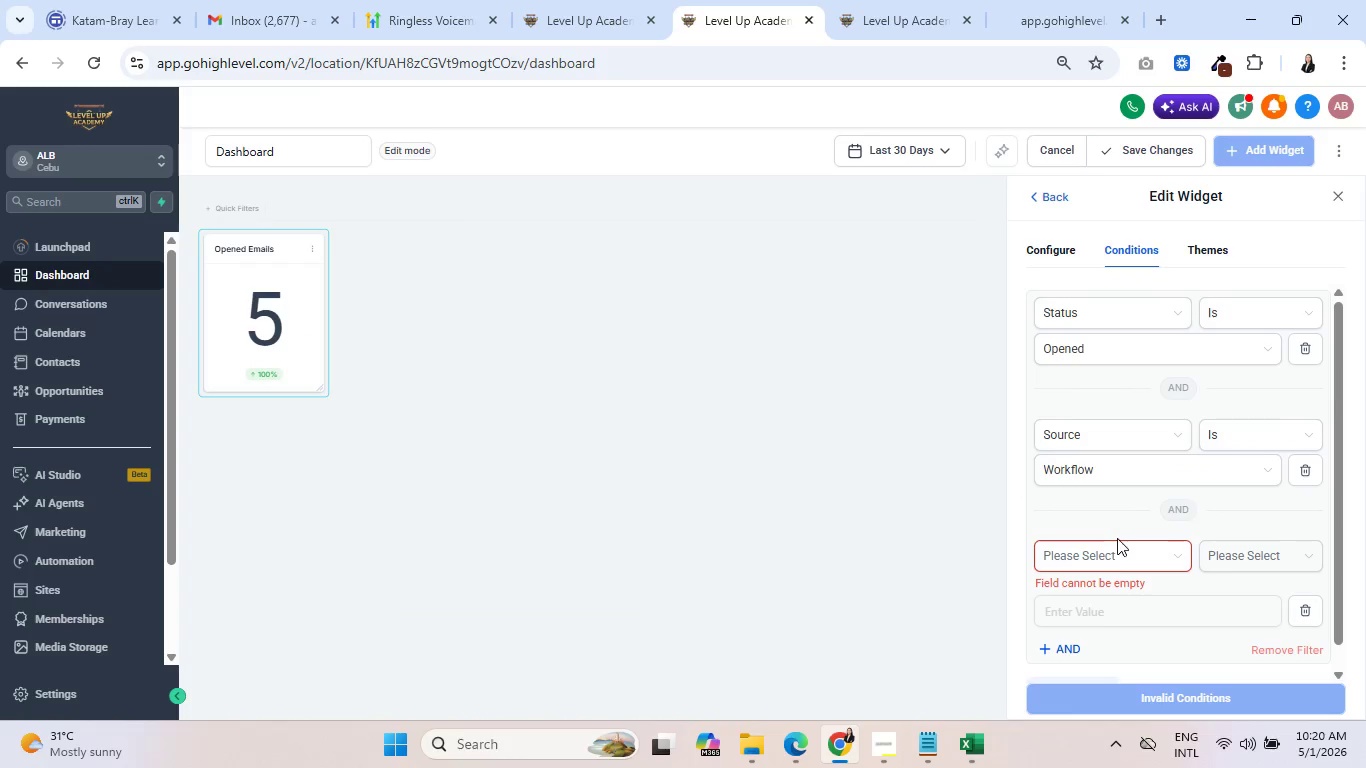 
double_click([1113, 545])
 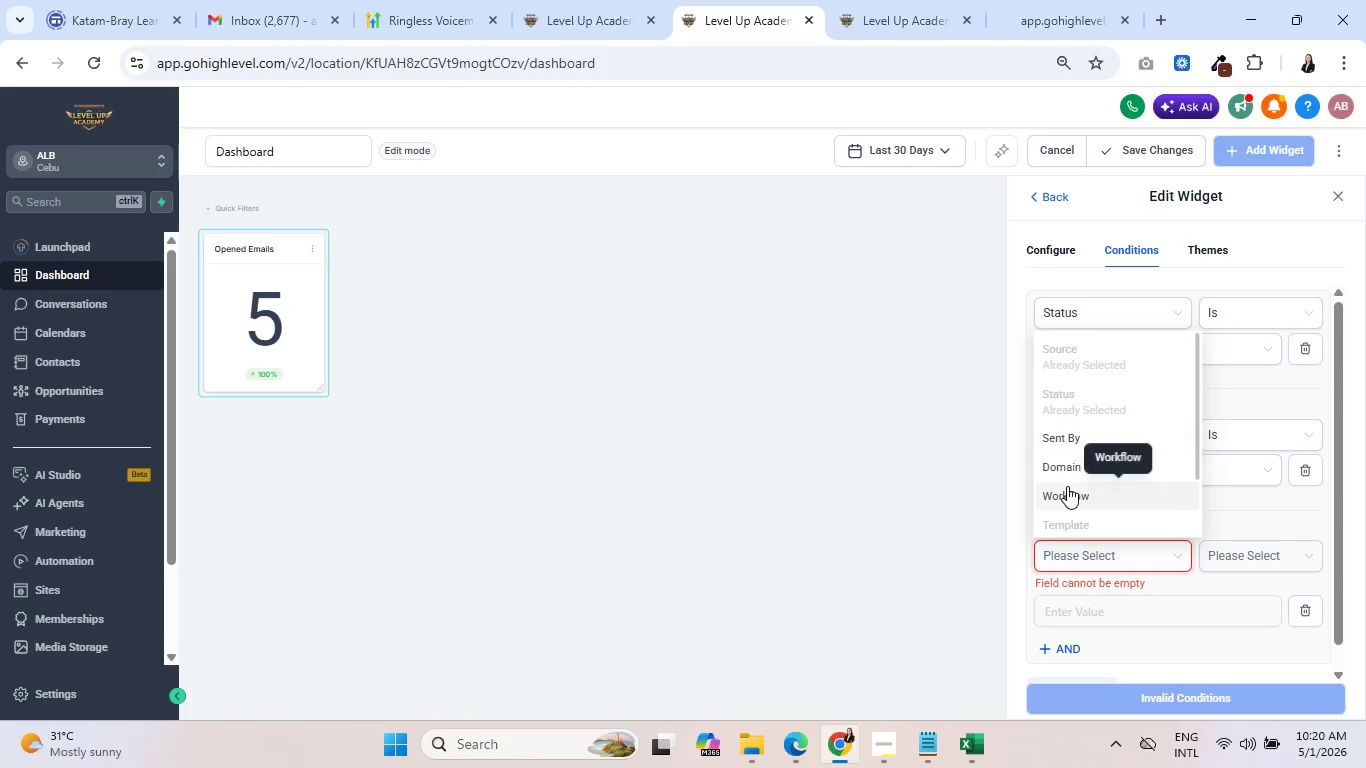 
left_click([1067, 486])
 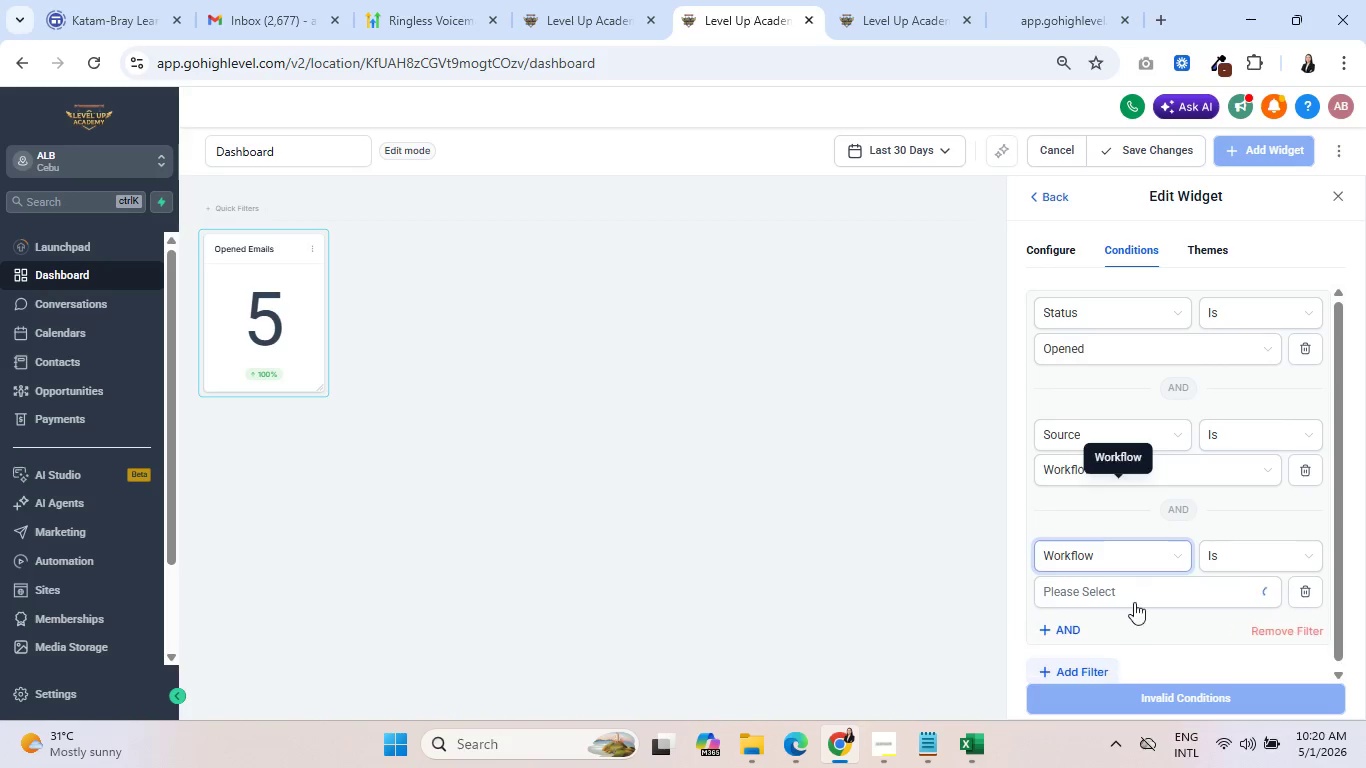 
left_click([1135, 604])
 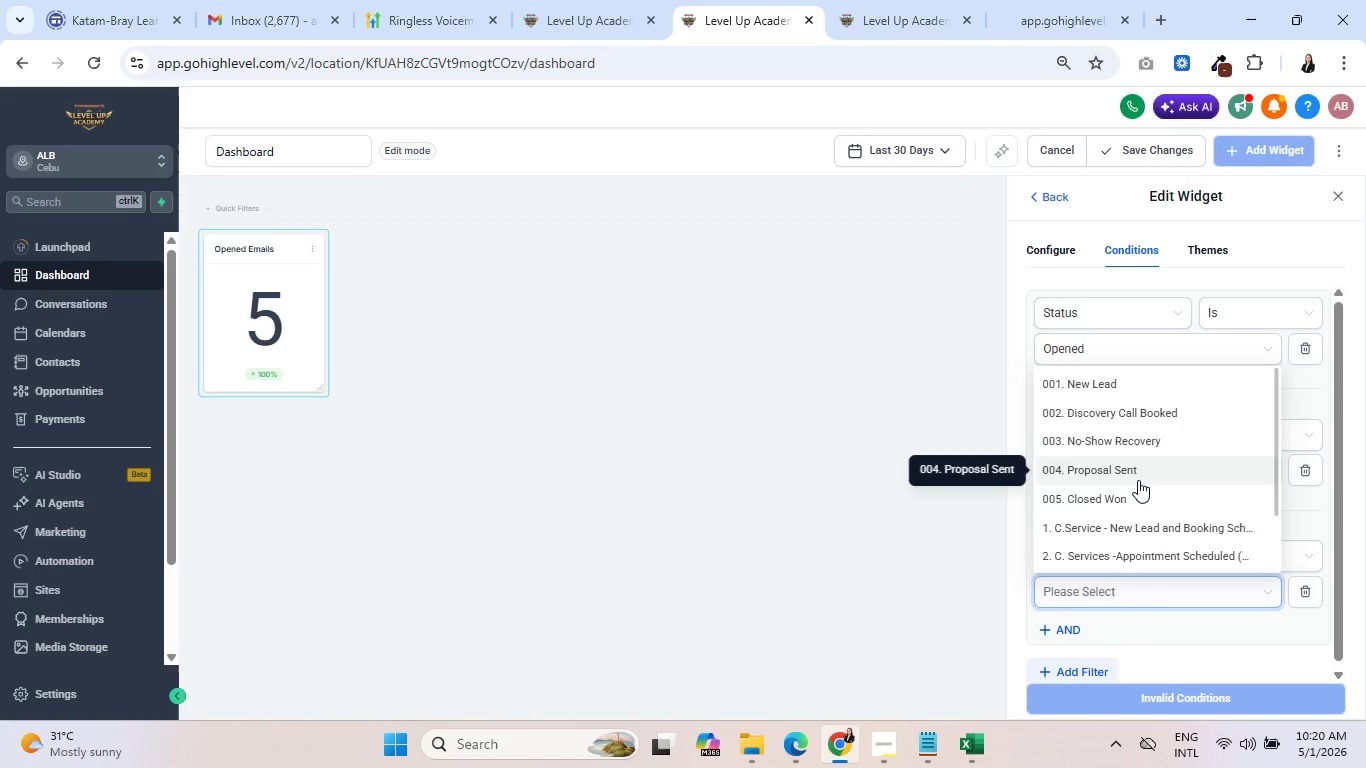 
type(lumin)
 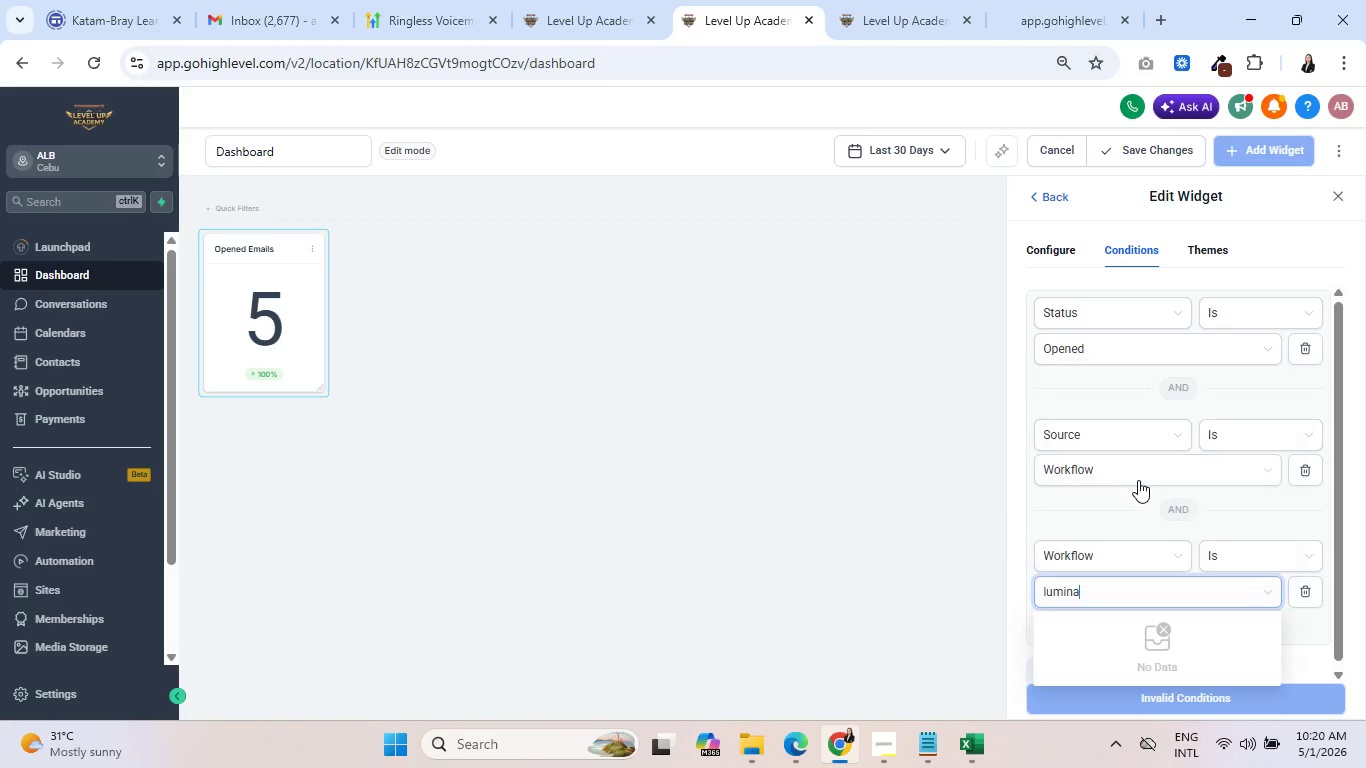 
key(A)
 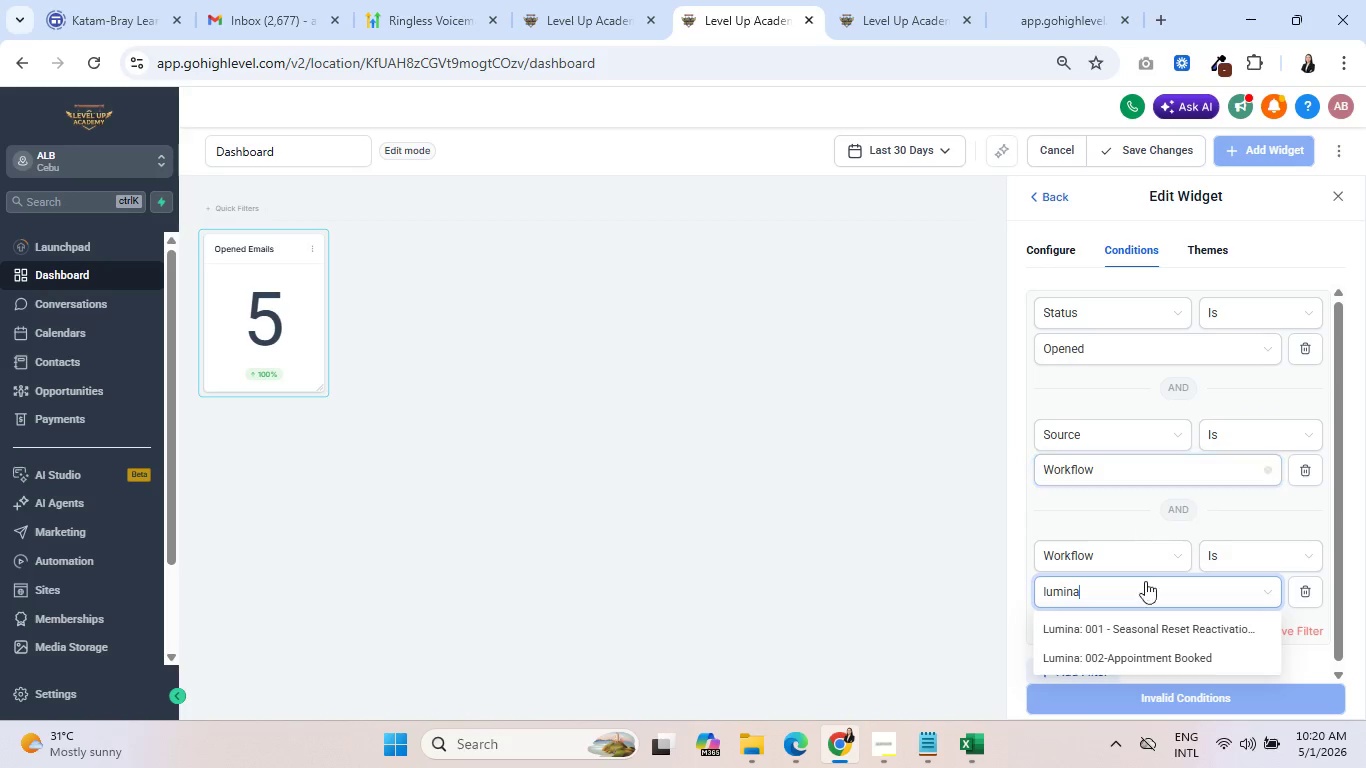 
left_click([1145, 624])
 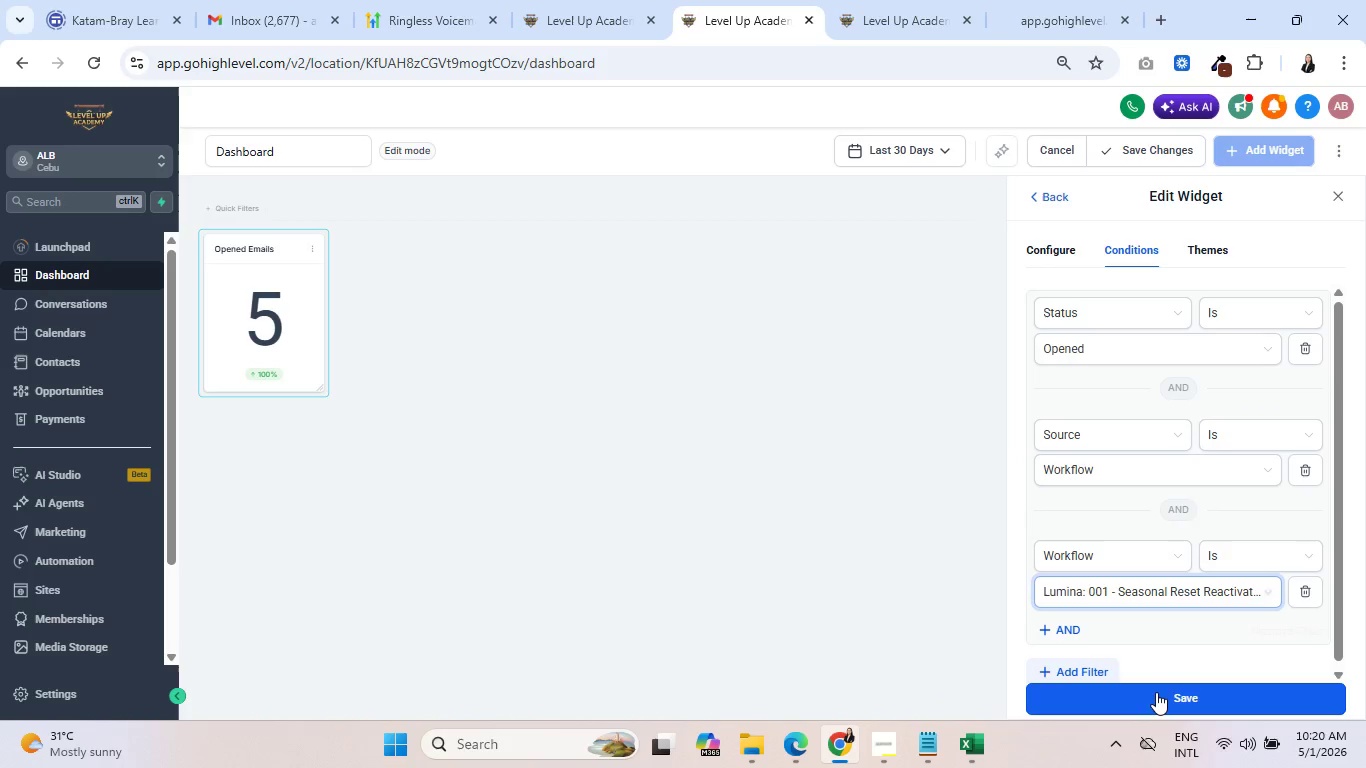 
left_click([1156, 693])
 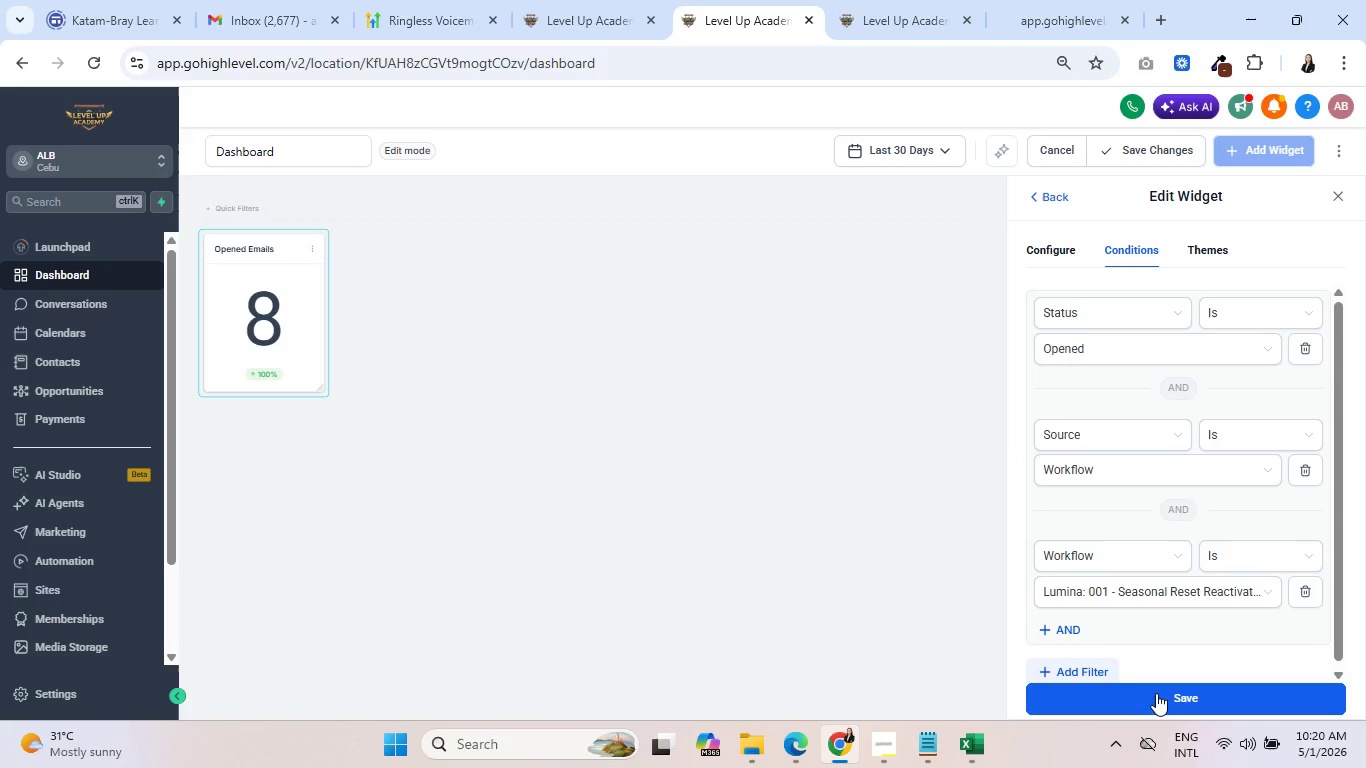 
scroll: coordinate [1167, 448], scroll_direction: up, amount: 3.0
 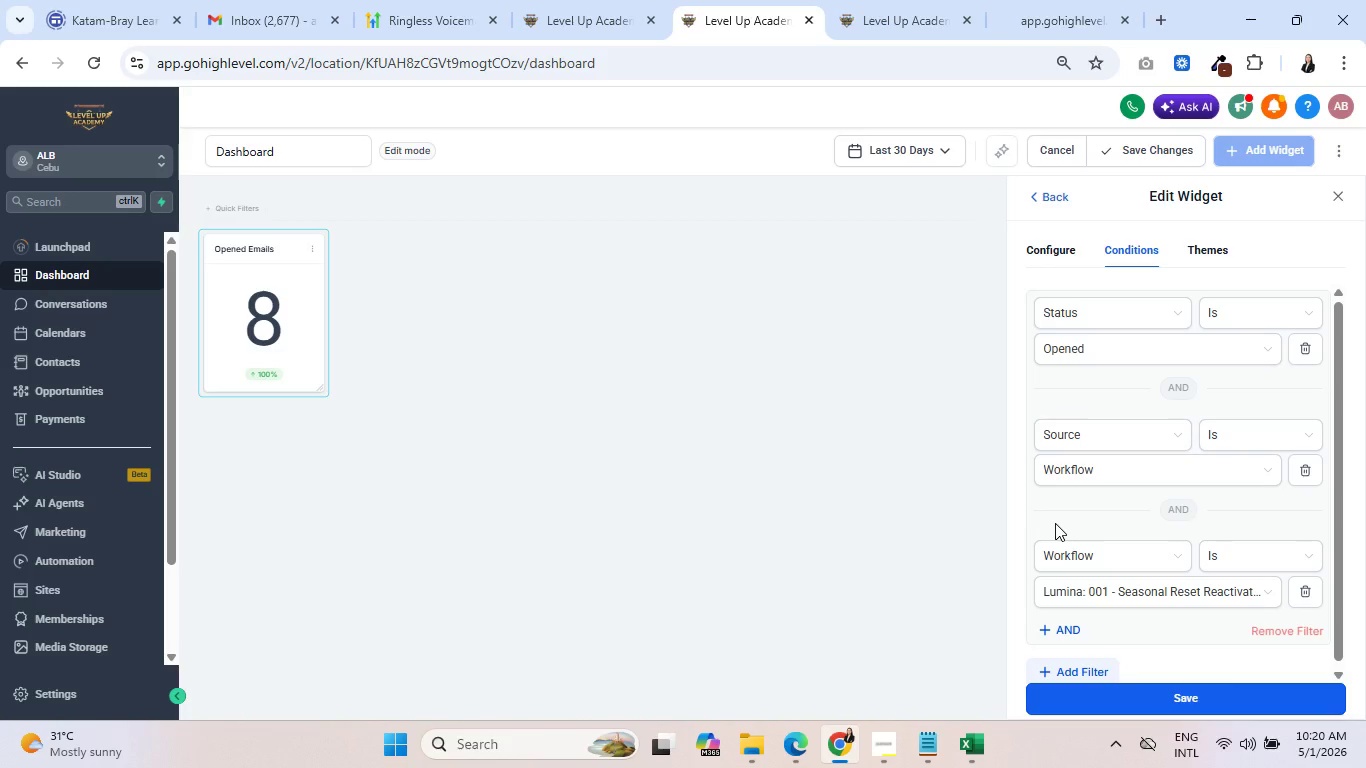 
wait(10.2)
 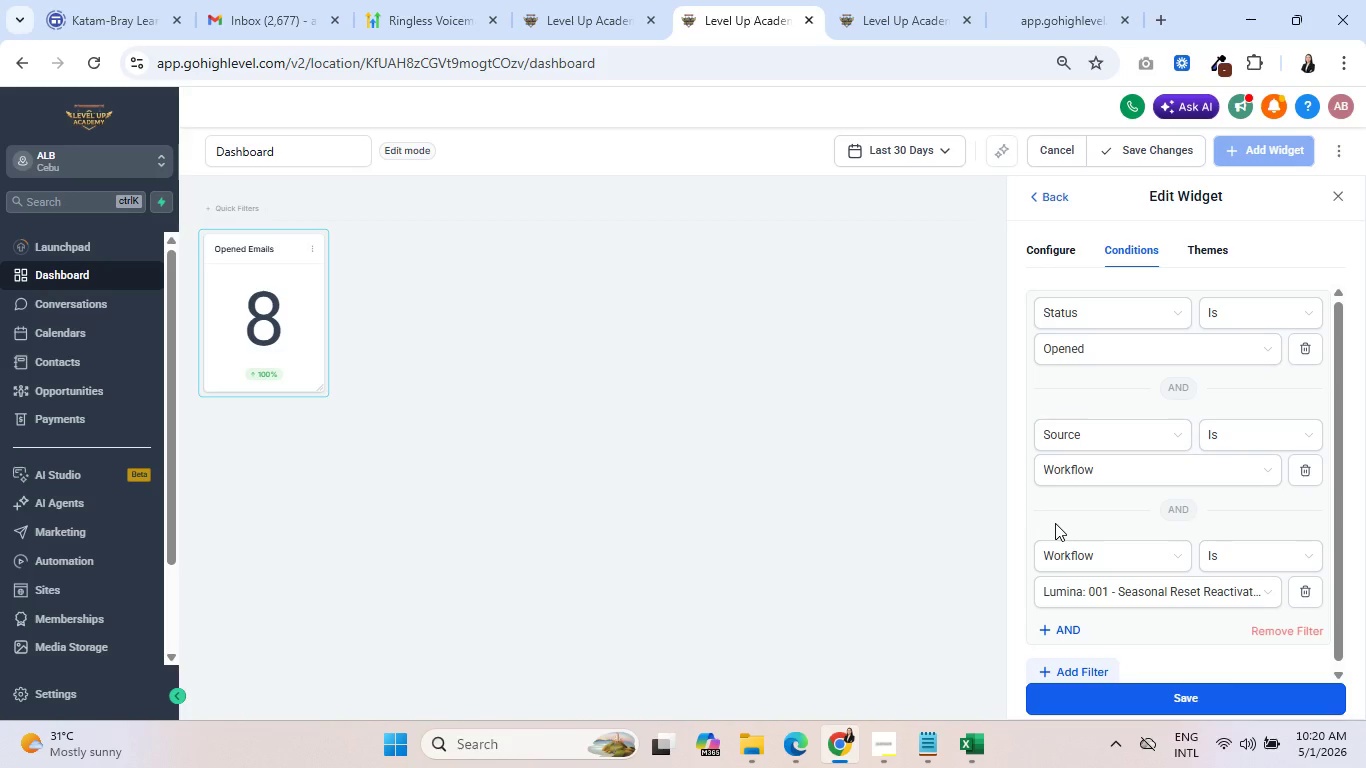 
left_click([1142, 471])
 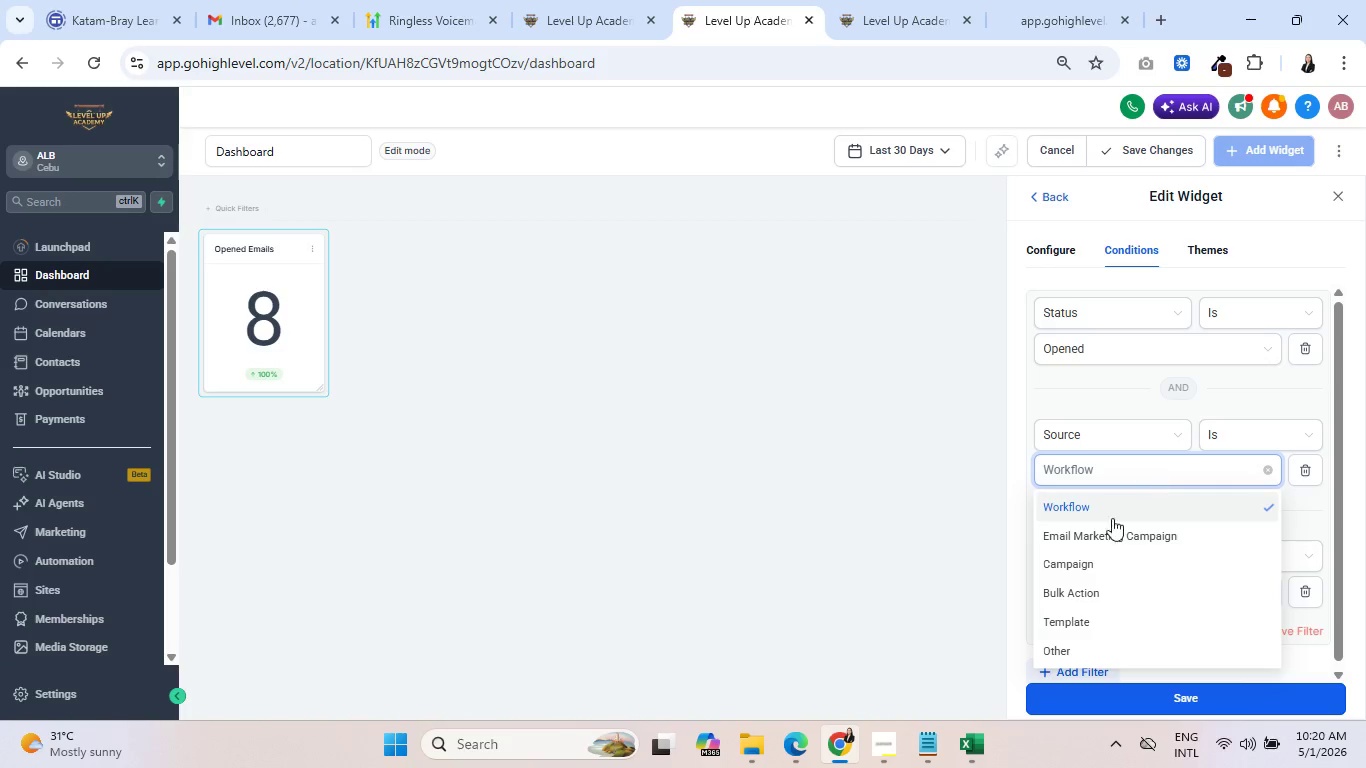 
left_click([1076, 626])
 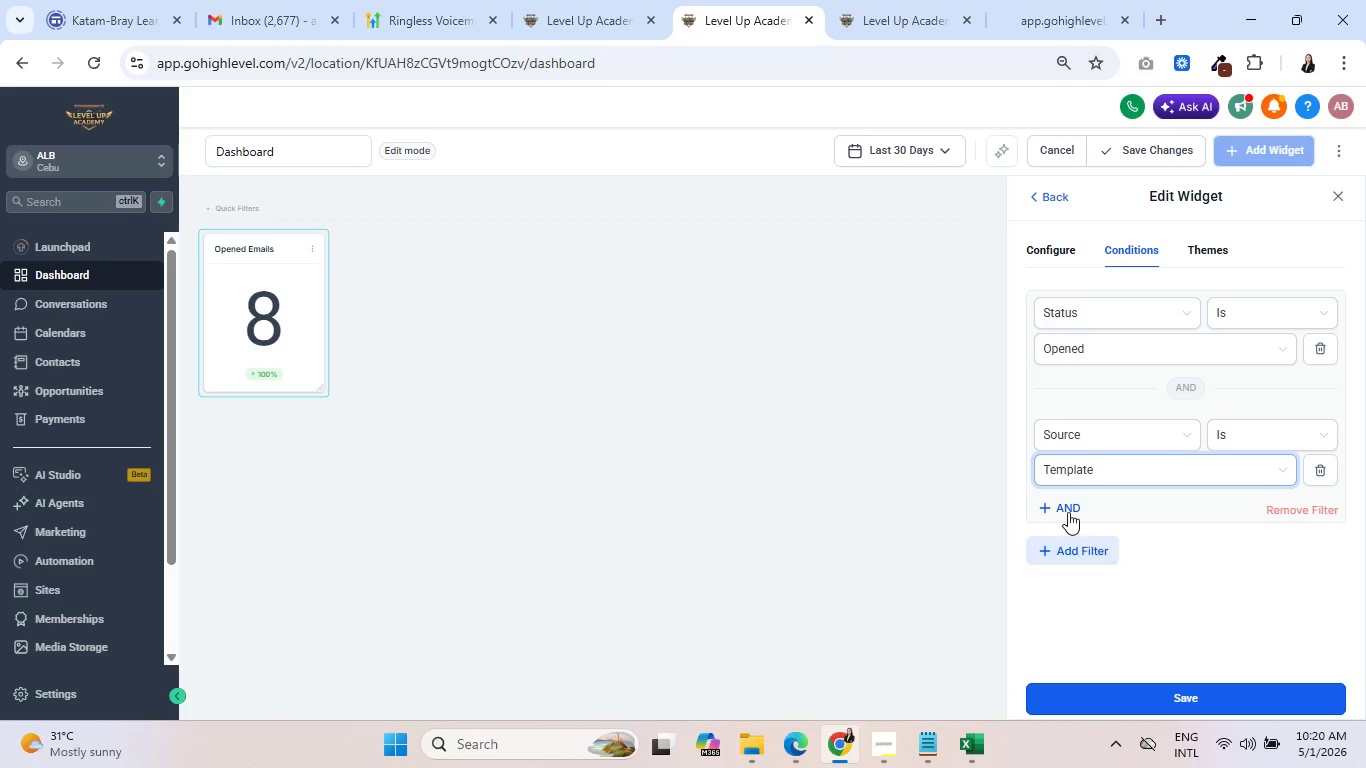 
left_click([1067, 507])
 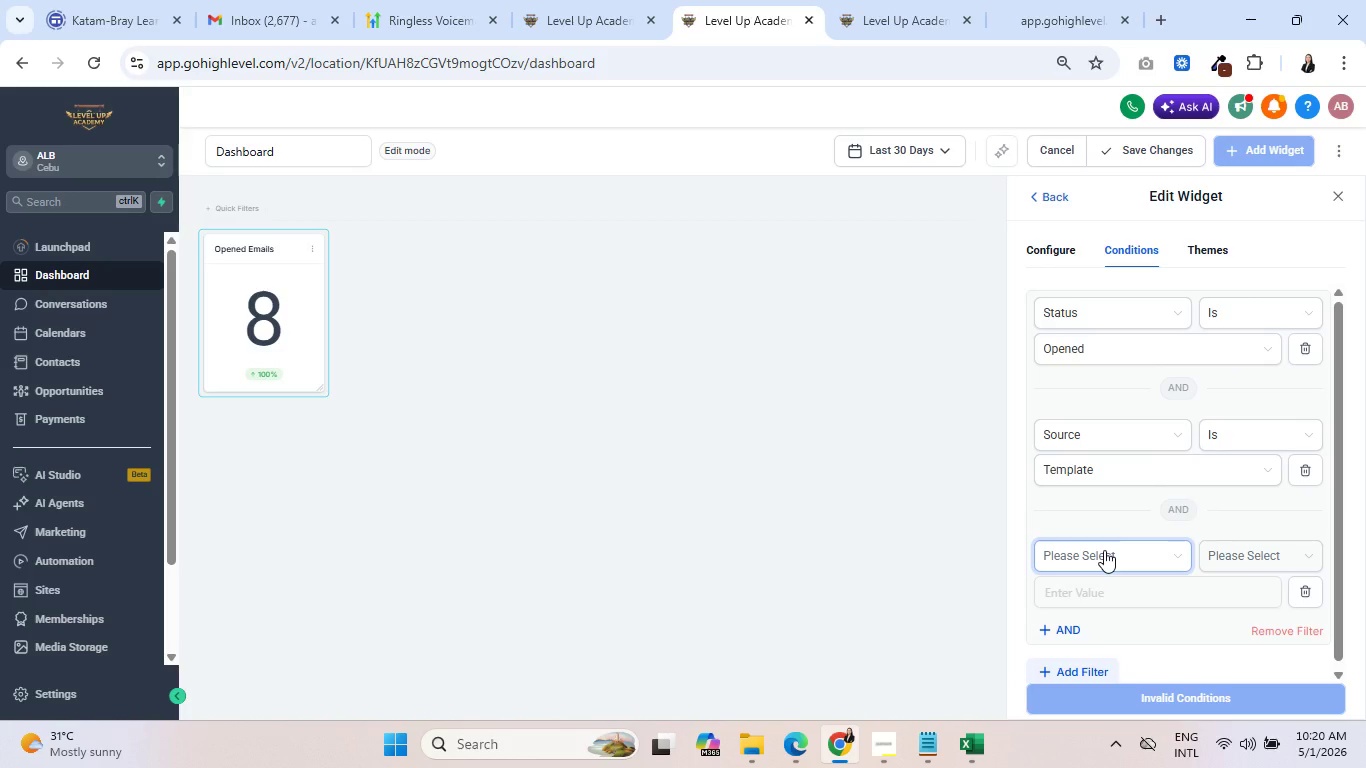 
left_click([1104, 550])
 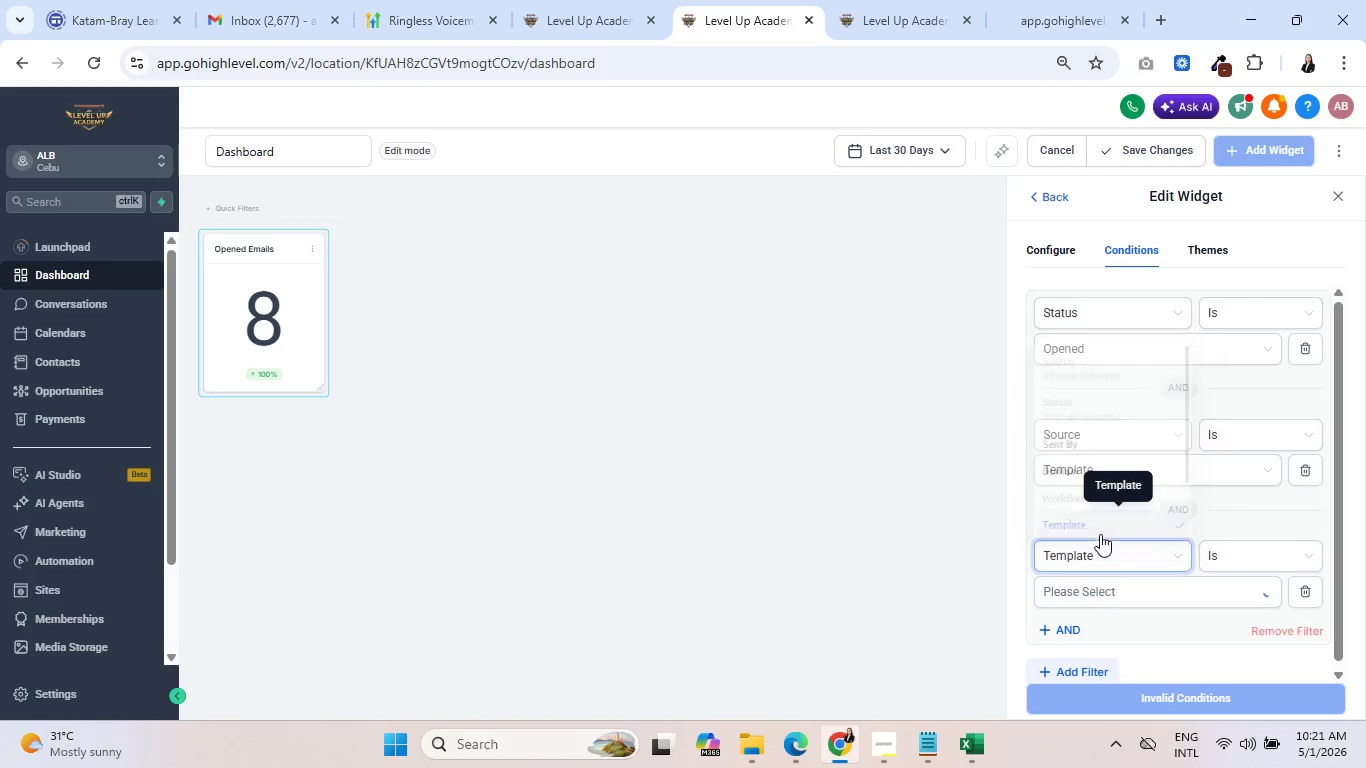 
left_click([1121, 594])
 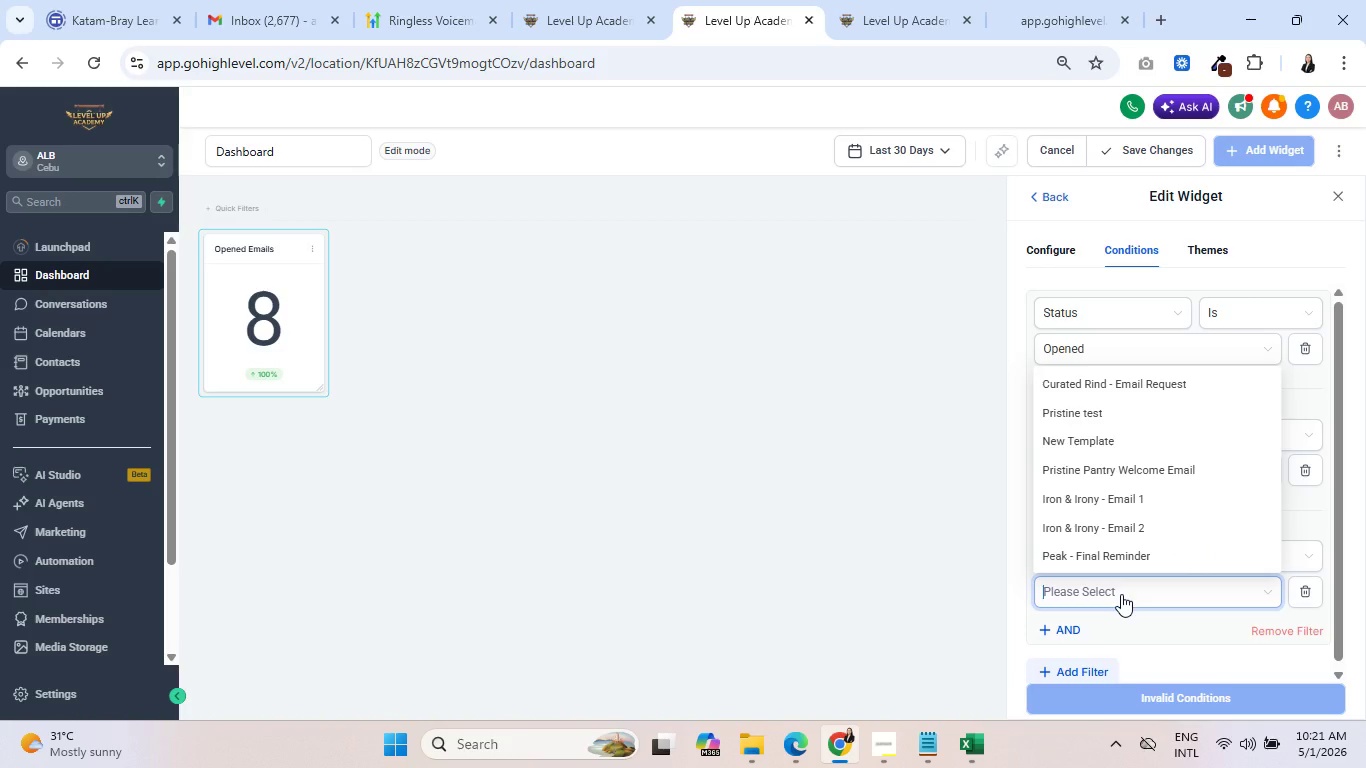 
type(lumin)
 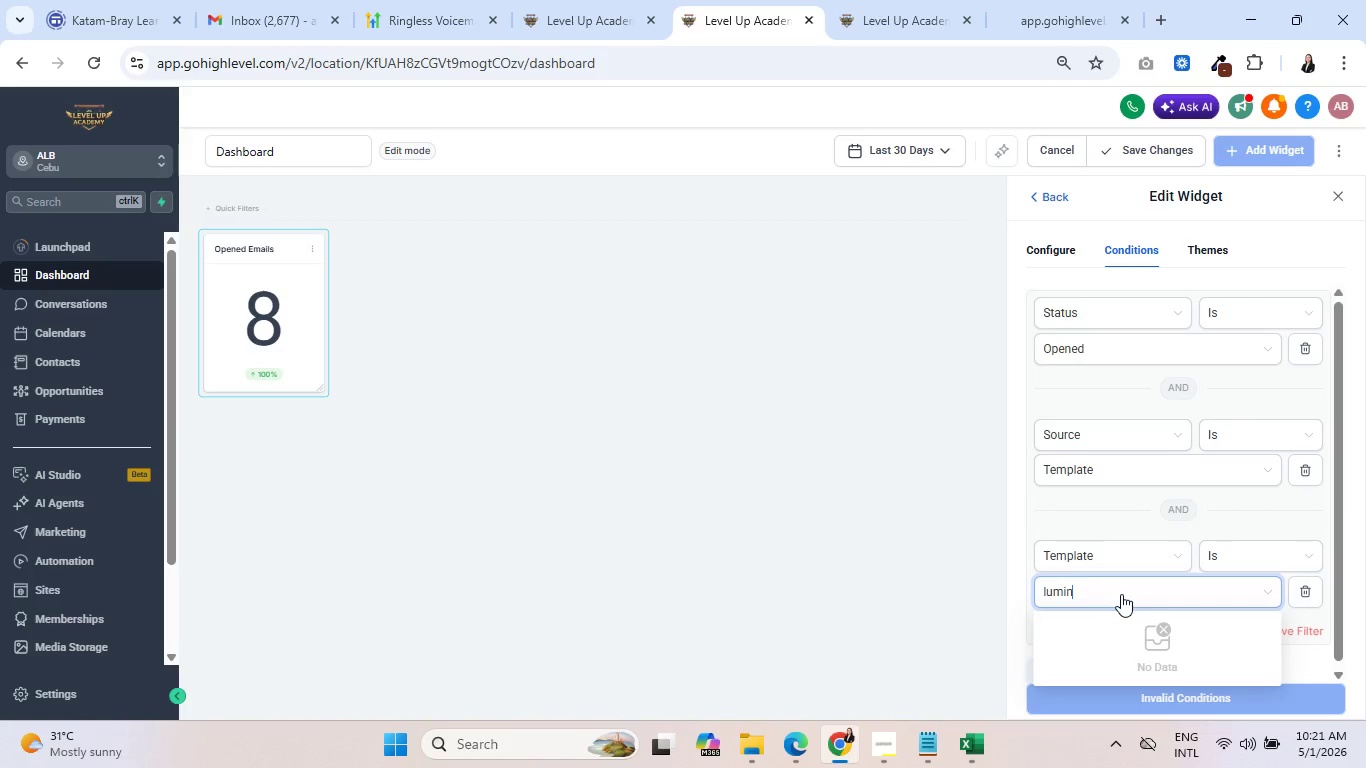 
mouse_move([1122, 641])
 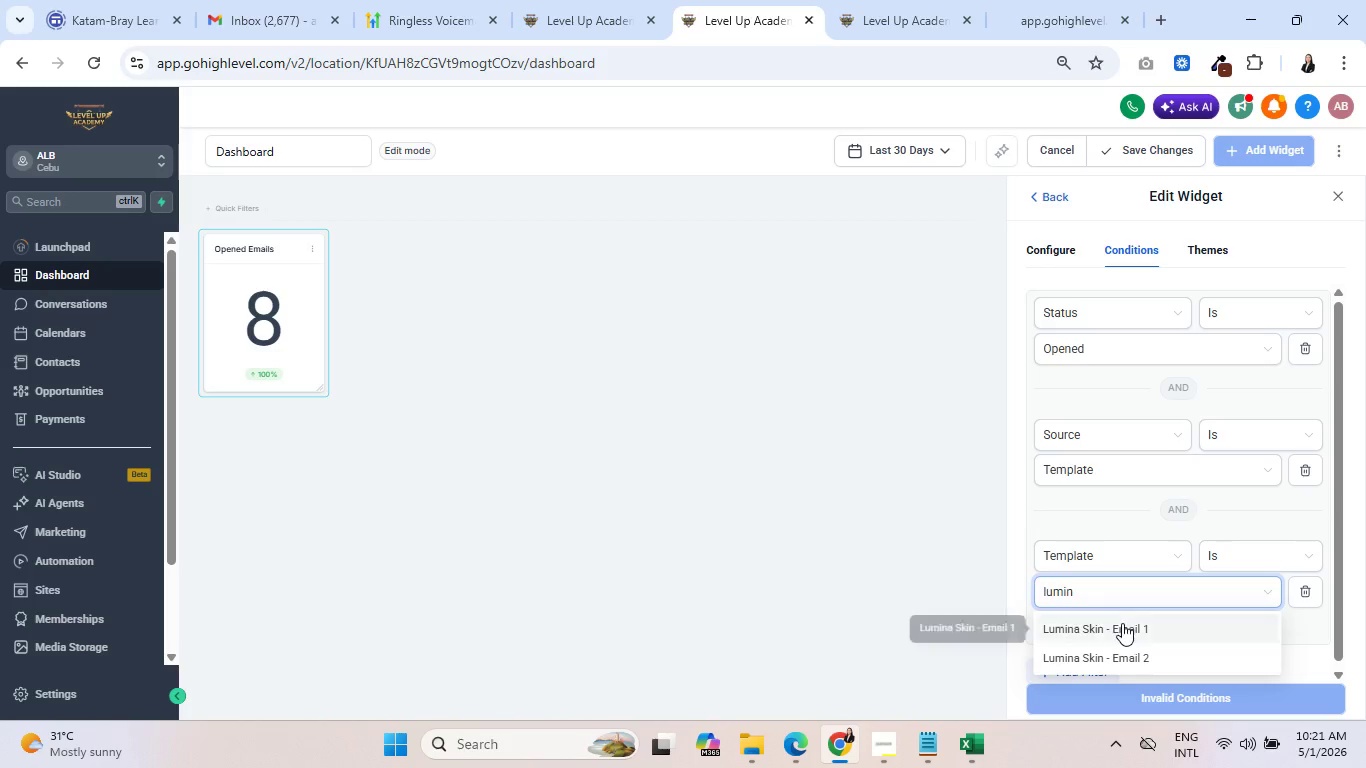 
left_click([1122, 623])
 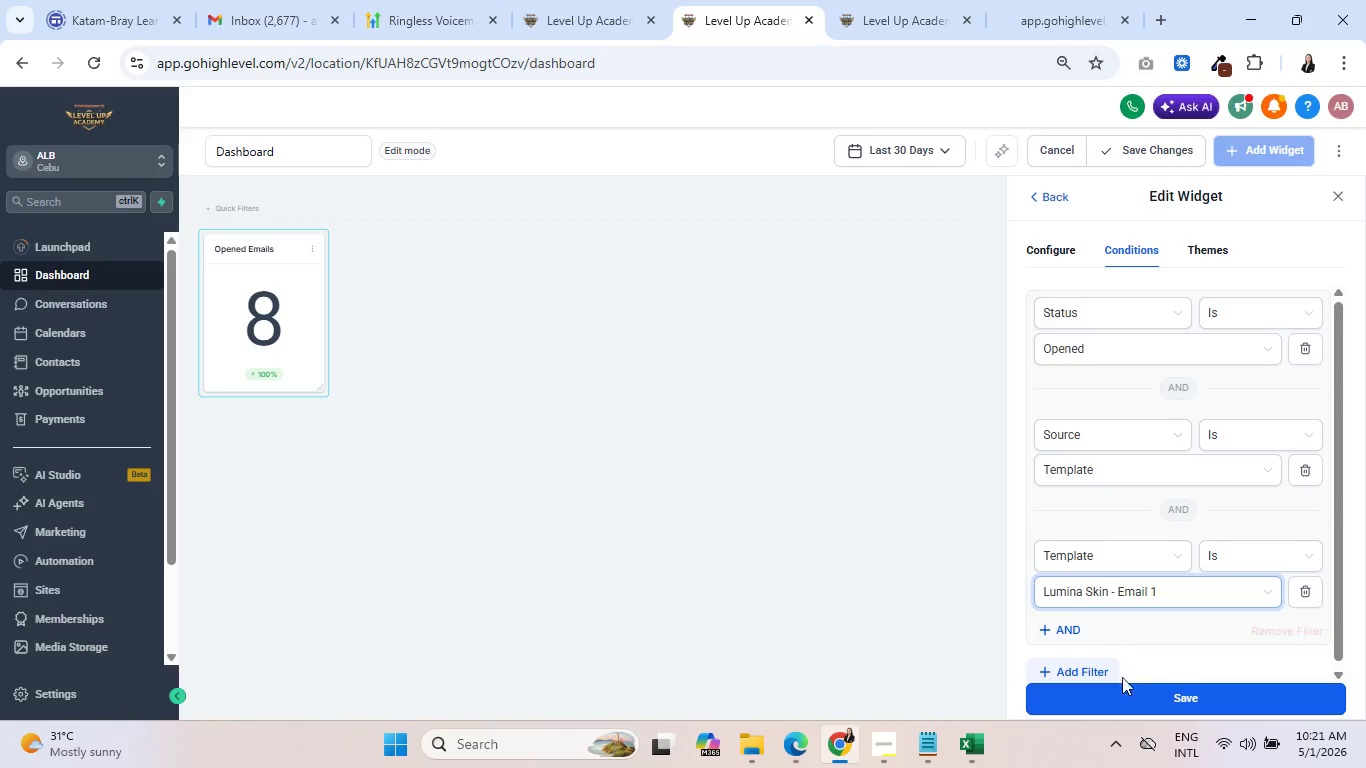 
left_click([1123, 695])
 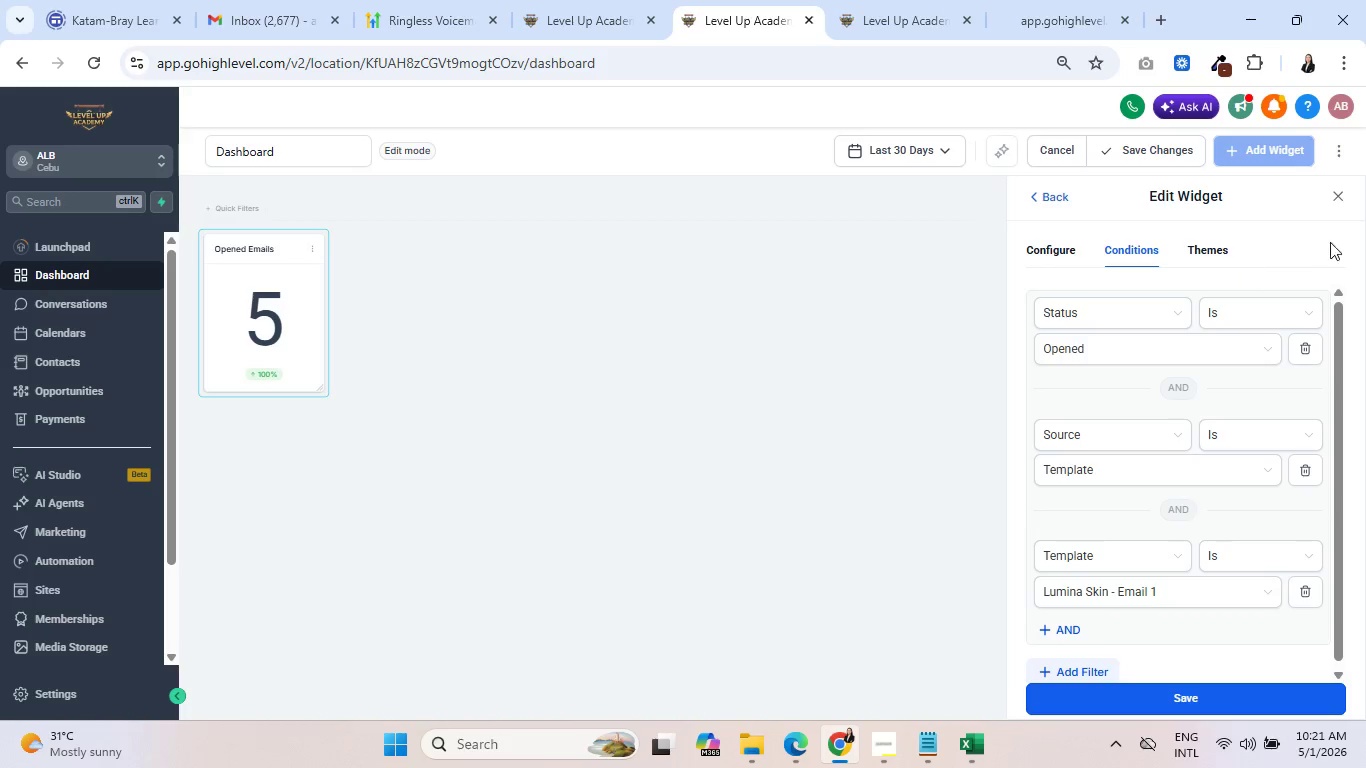 
left_click([1335, 193])
 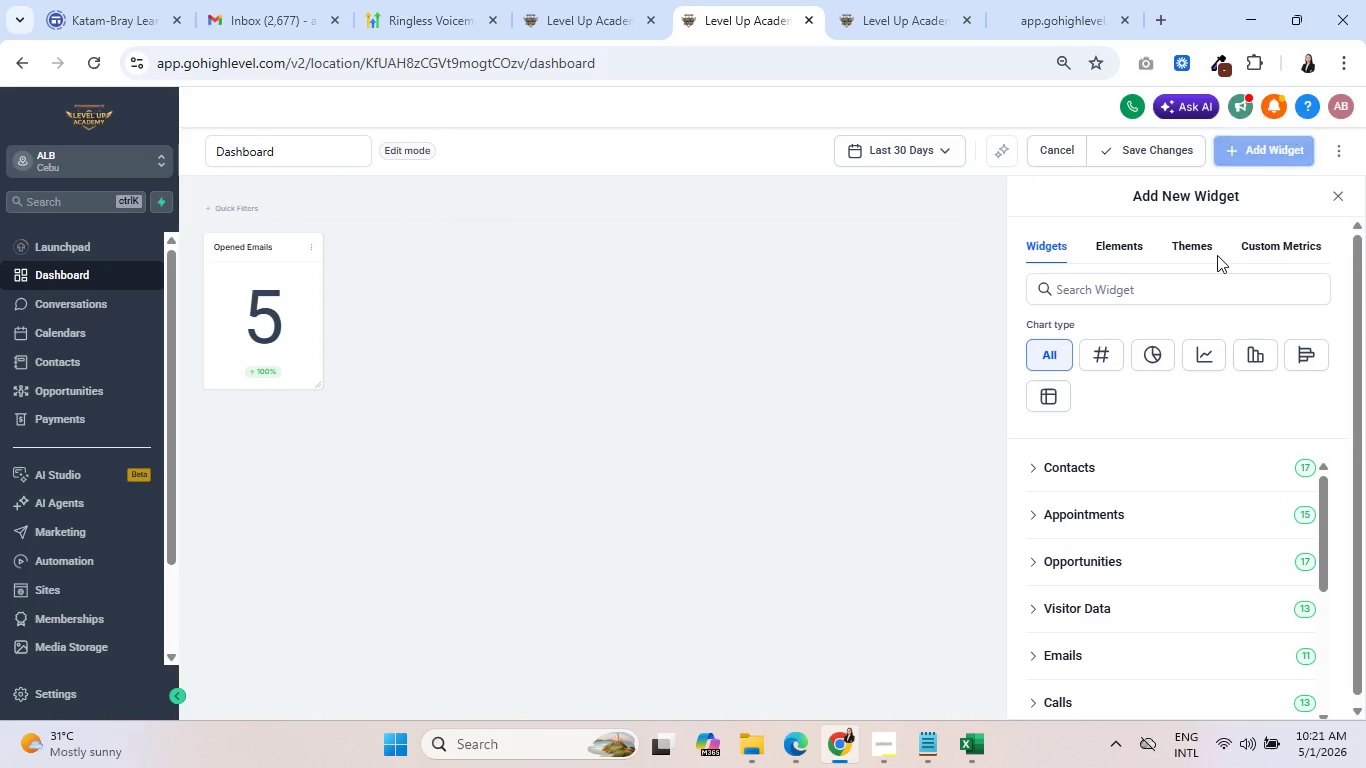 
wait(5.95)
 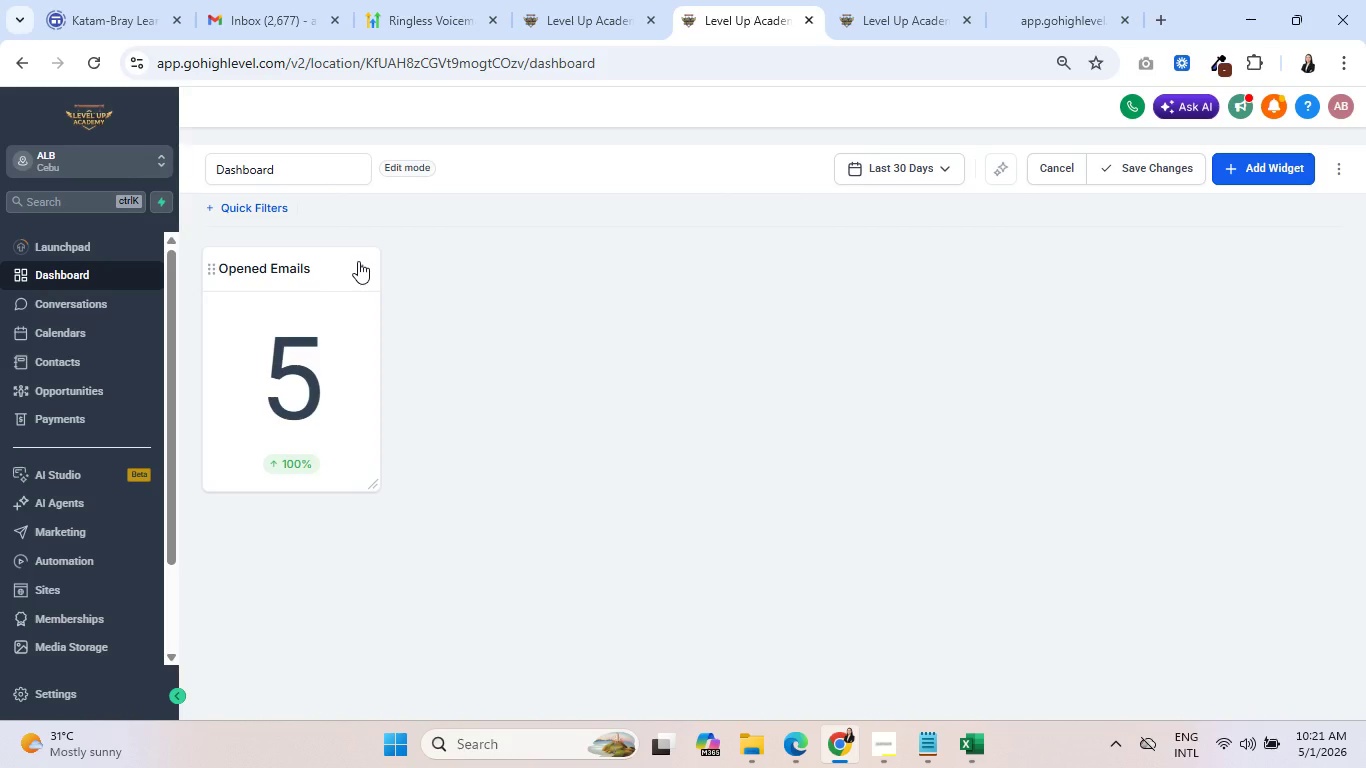 
scroll: coordinate [1149, 532], scroll_direction: down, amount: 1.0
 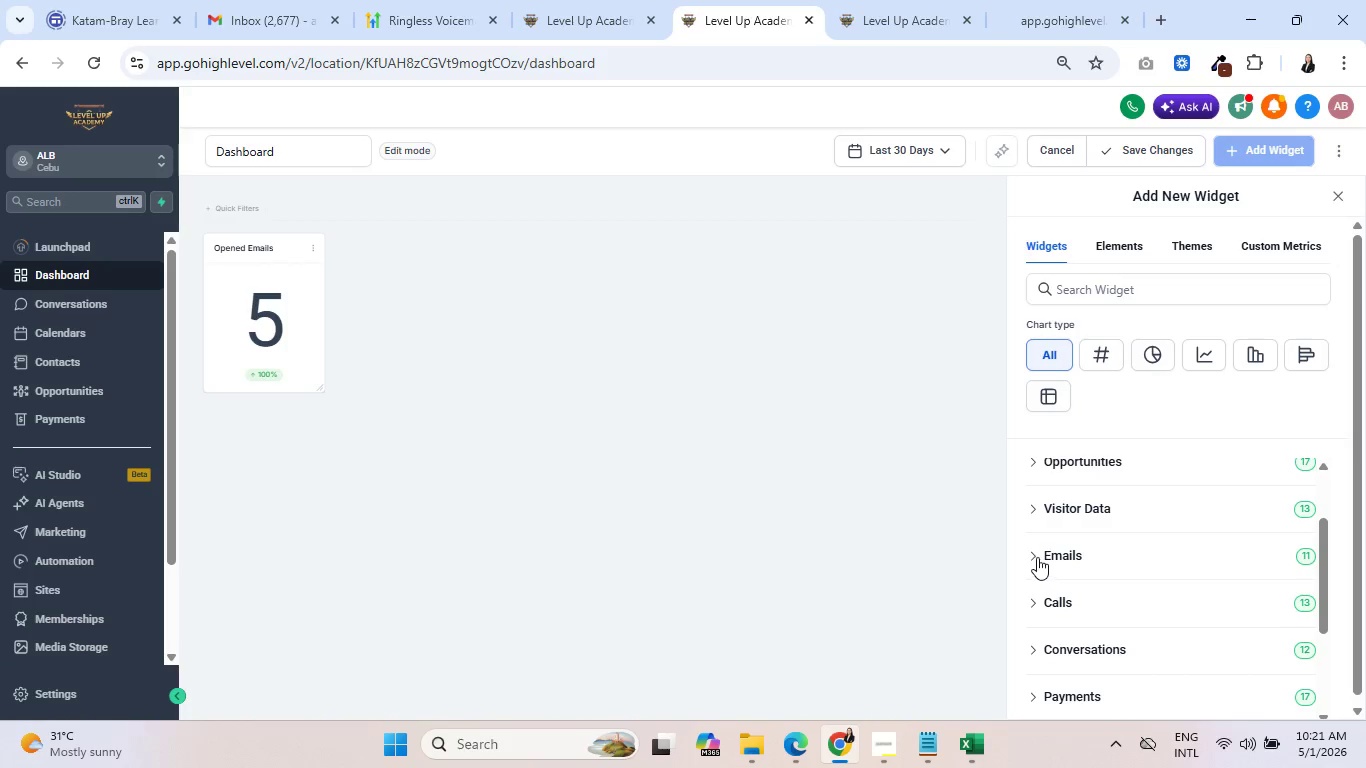 
left_click([1035, 555])
 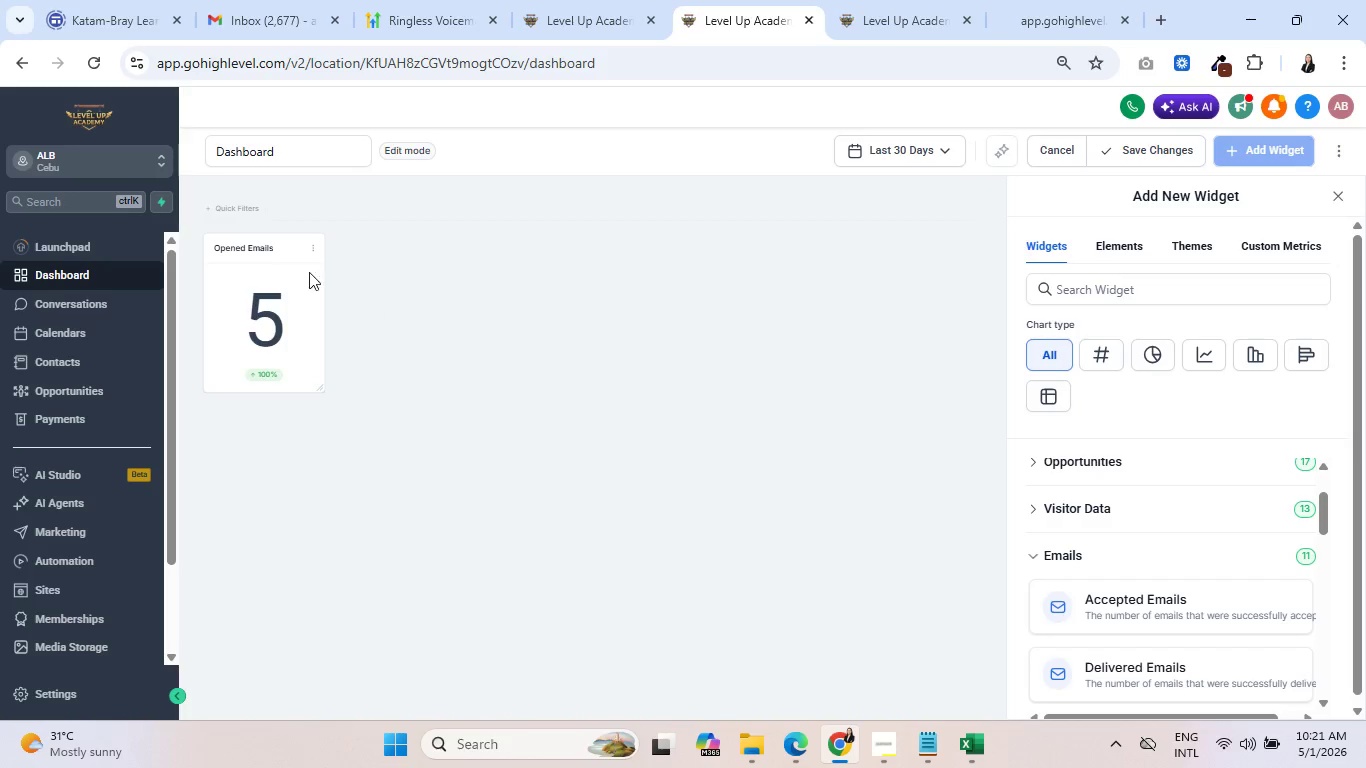 
left_click([246, 252])
 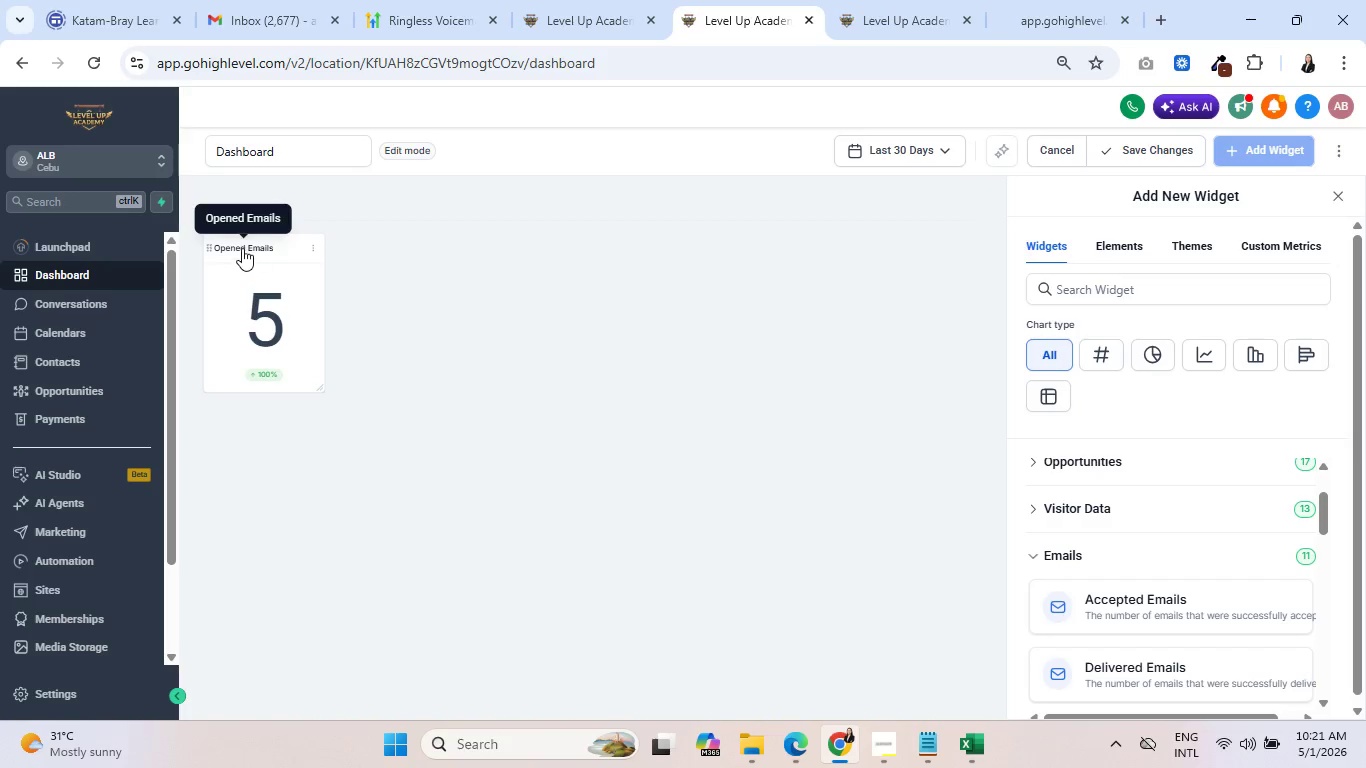 
left_click([241, 248])
 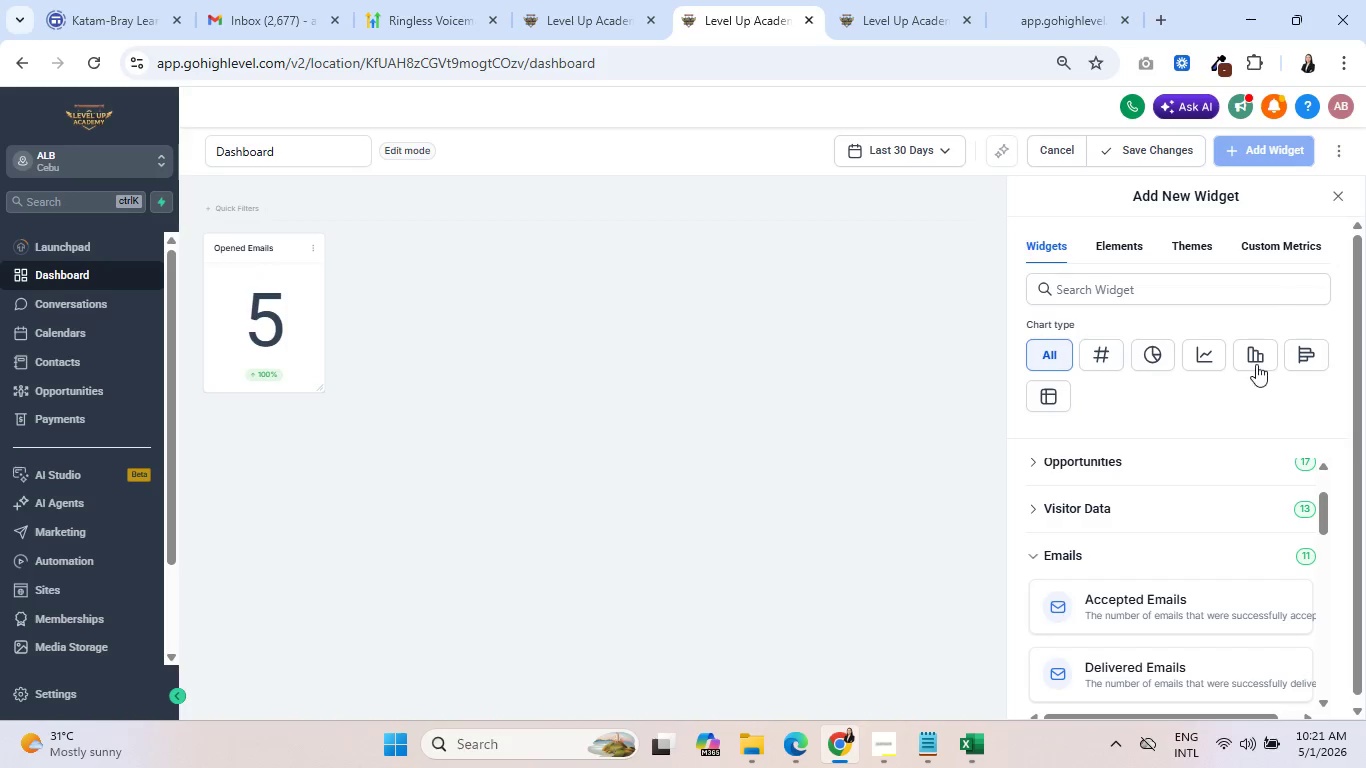 
scroll: coordinate [1158, 545], scroll_direction: down, amount: 1.0
 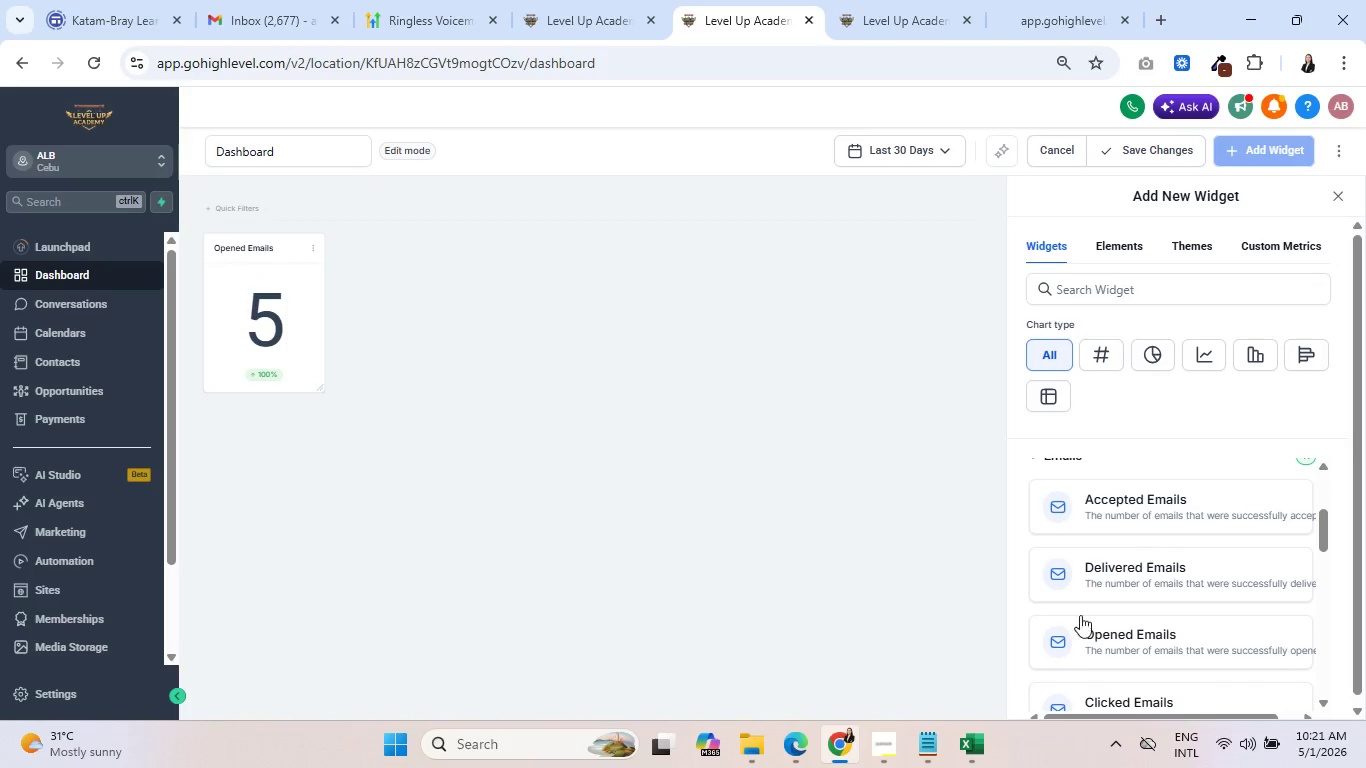 
left_click([892, 740])